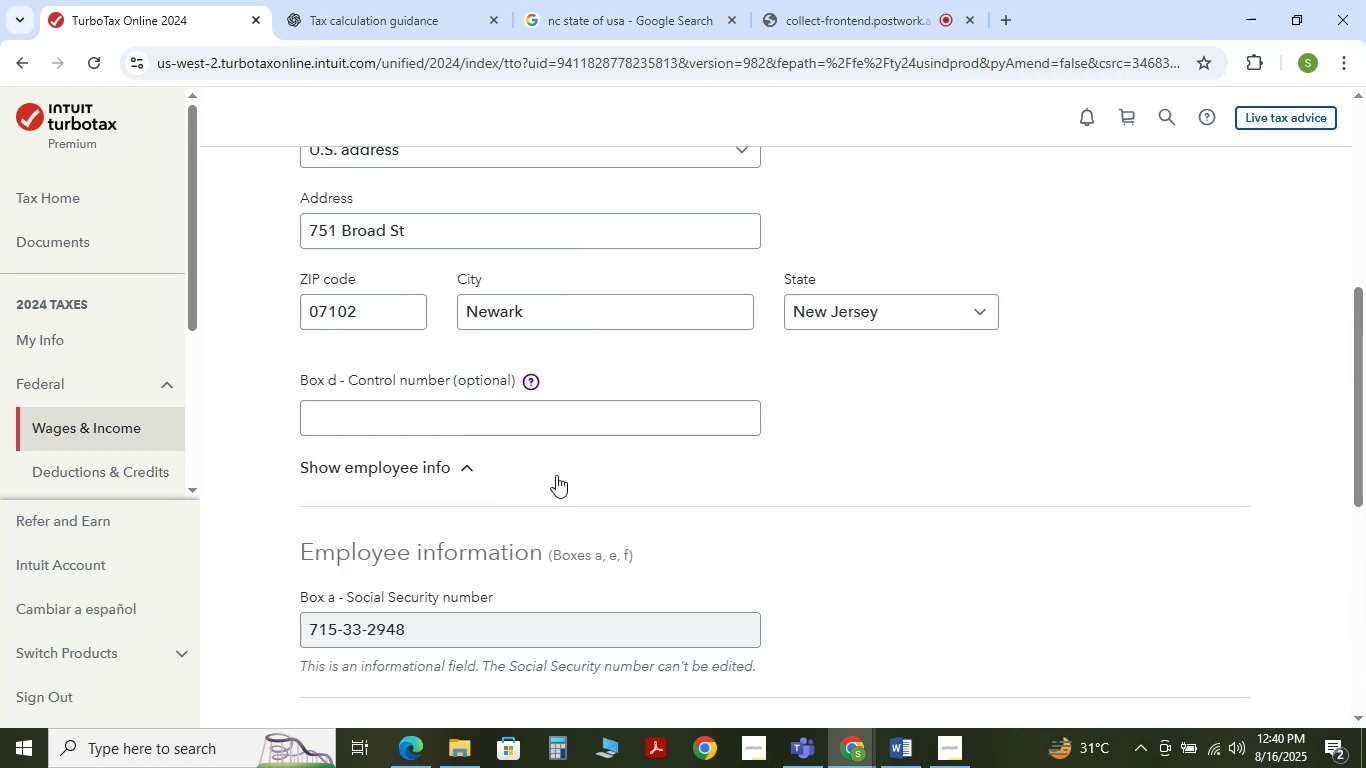 
scroll: coordinate [557, 475], scroll_direction: down, amount: 1.0
 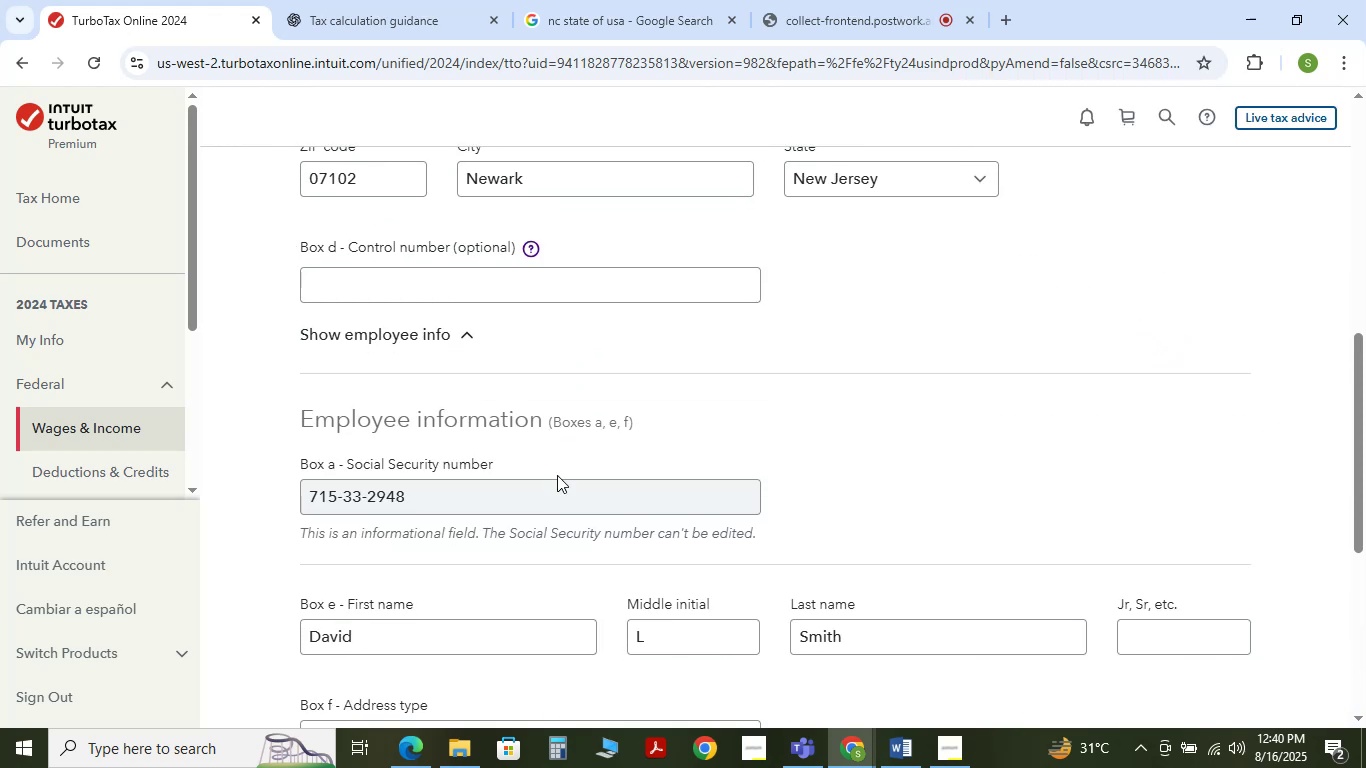 
key(Alt+Tab)
 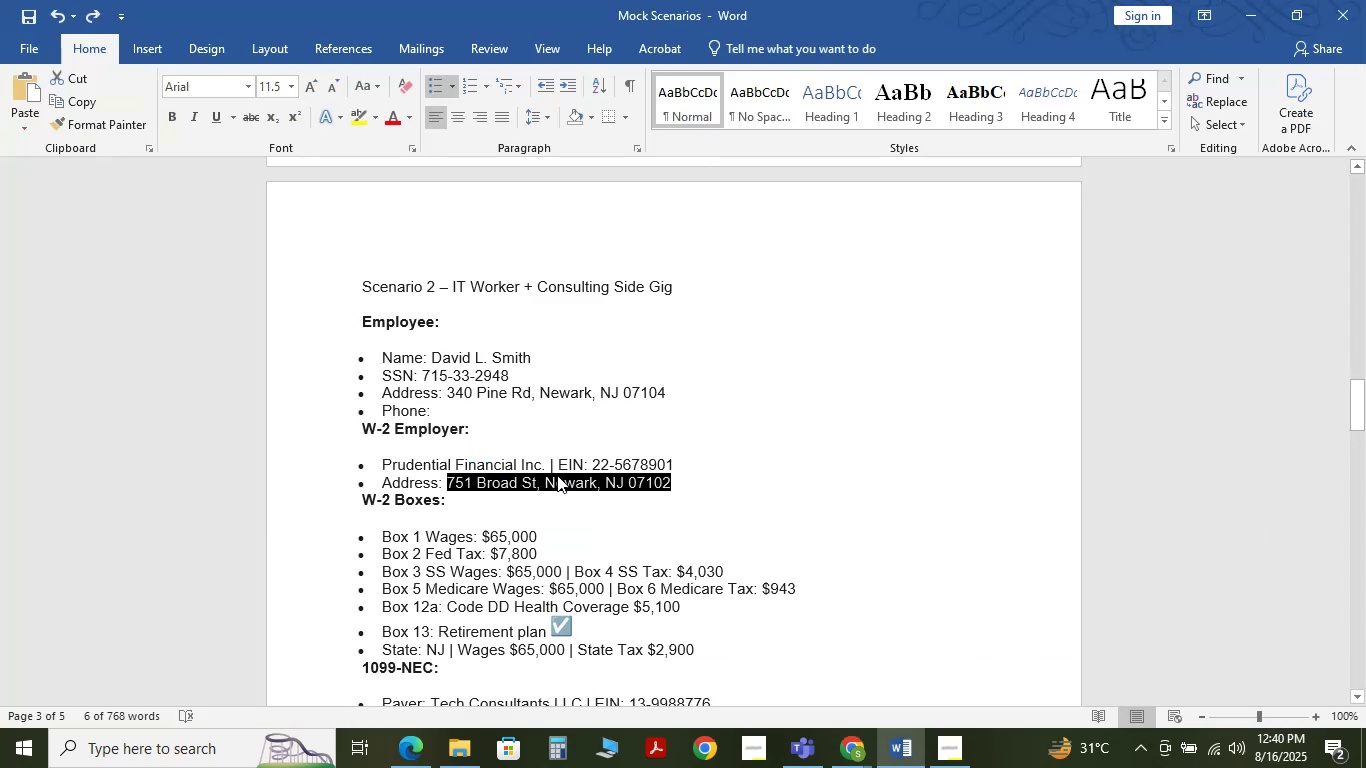 
key(Alt+Tab)
 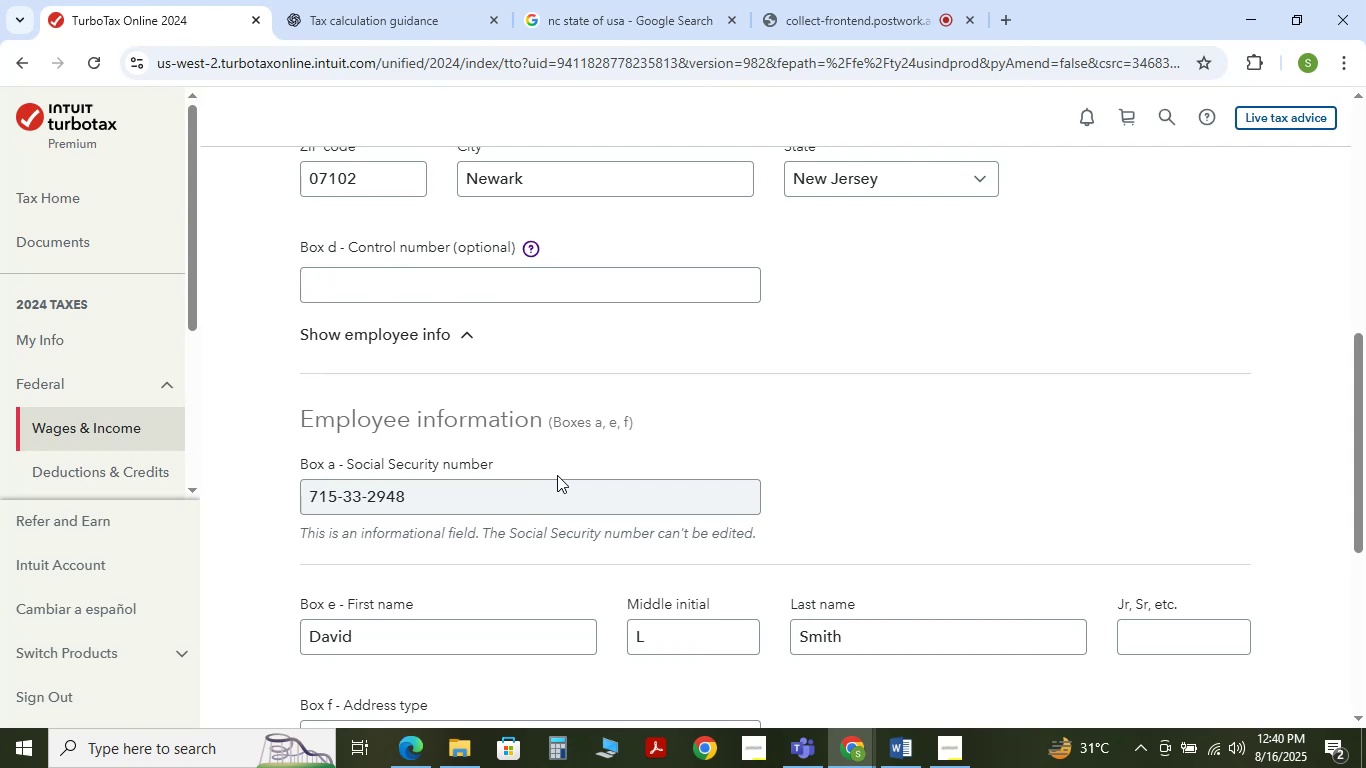 
scroll: coordinate [557, 475], scroll_direction: down, amount: 1.0
 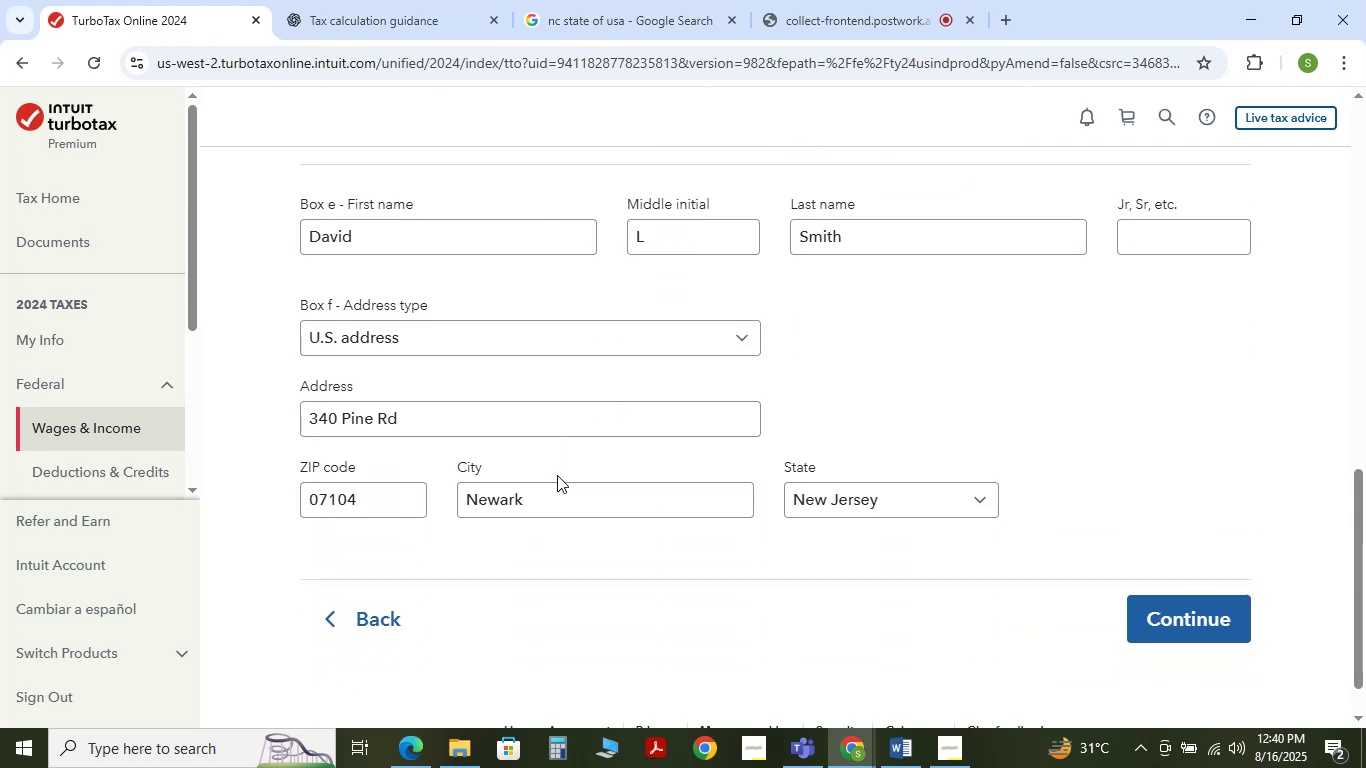 
key(Alt+Tab)
 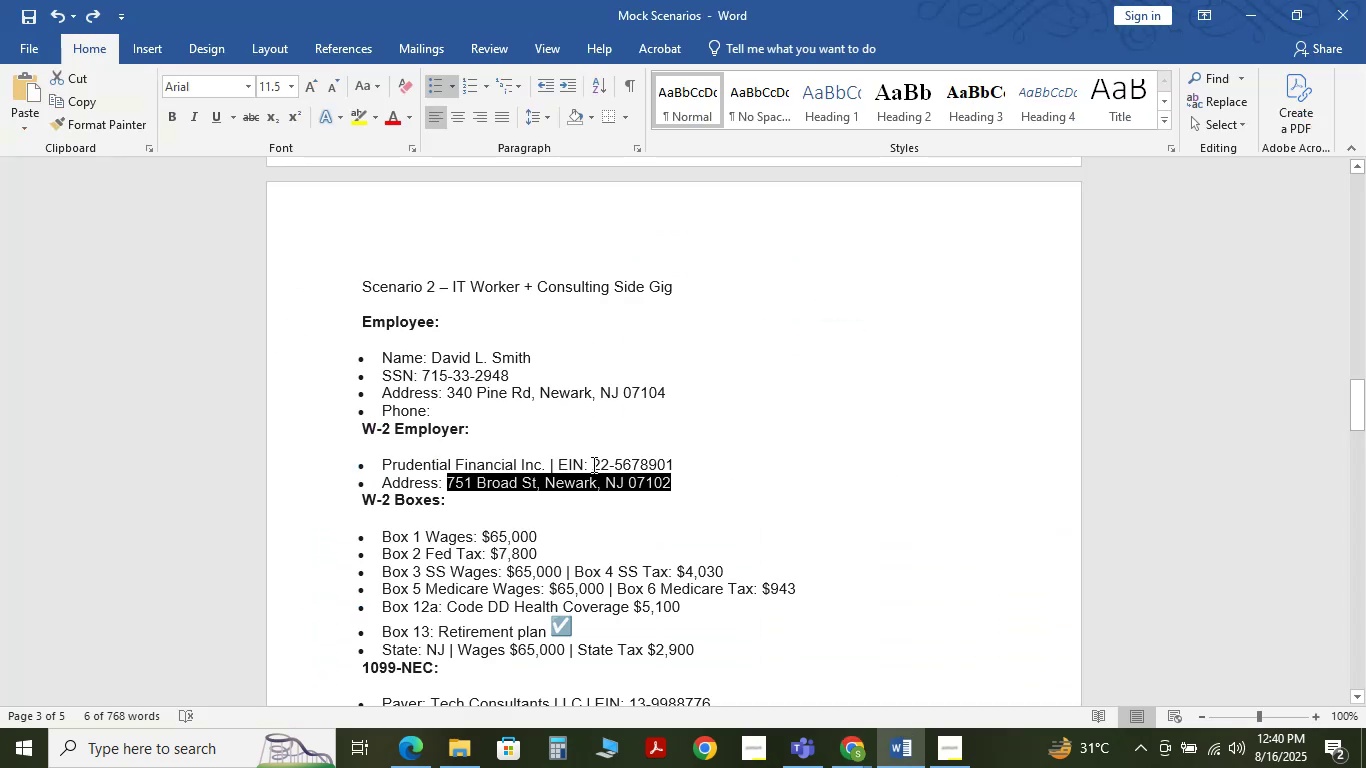 
left_click([739, 458])
 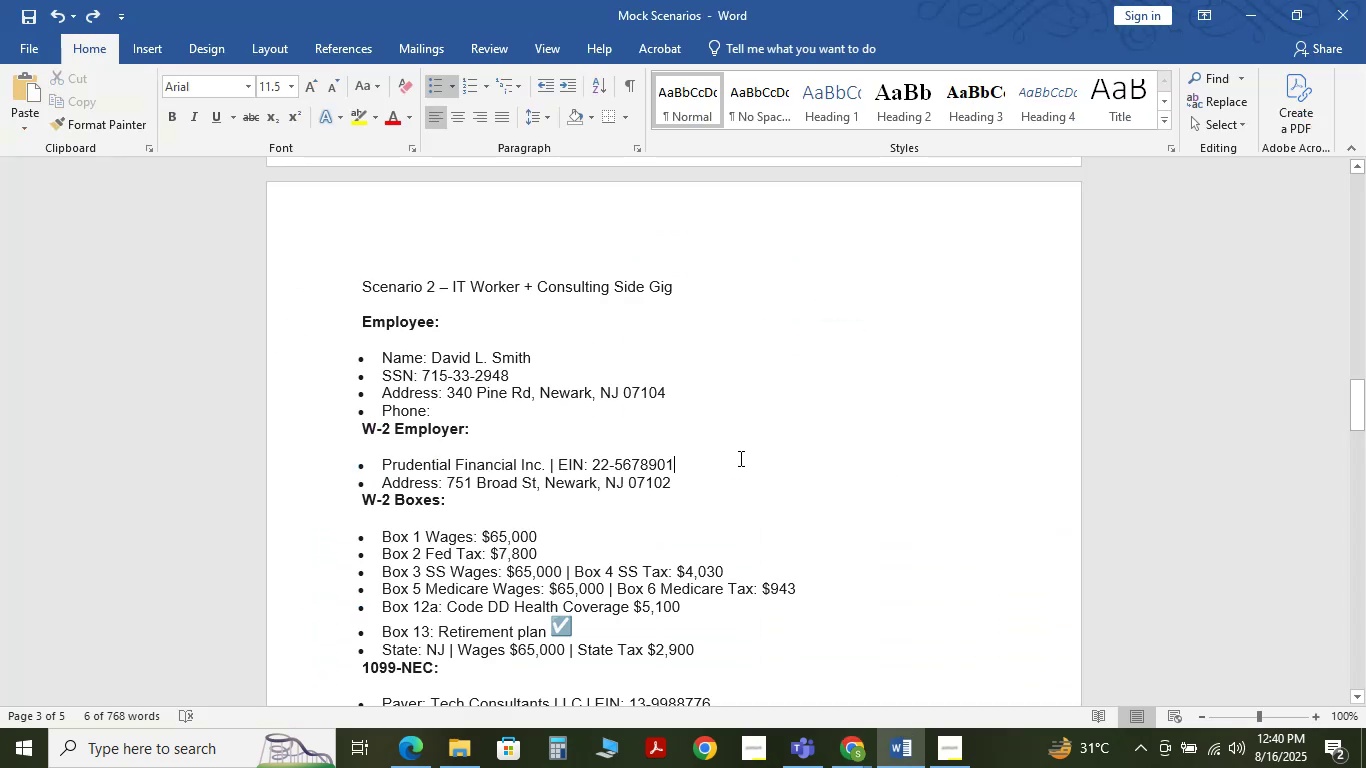 
key(Alt+Tab)
 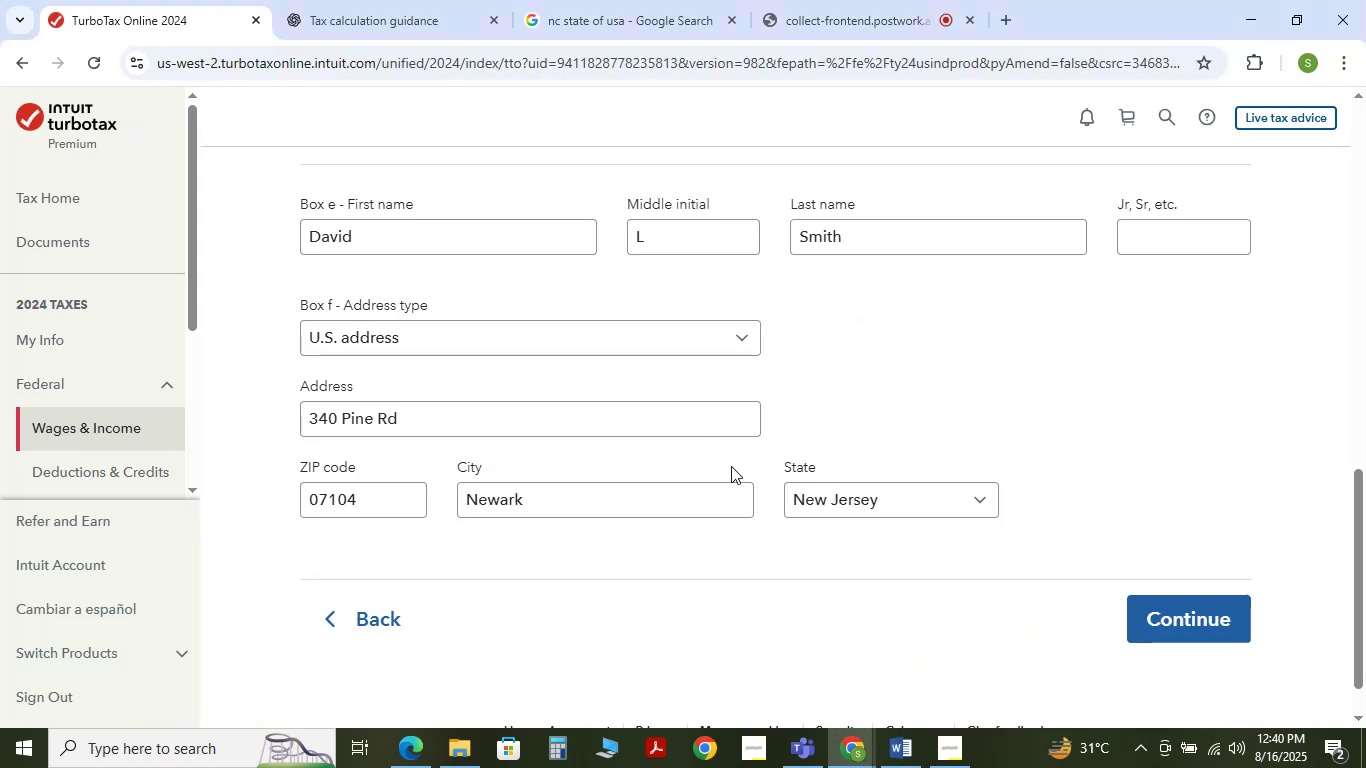 
scroll: coordinate [721, 488], scroll_direction: down, amount: 2.0
 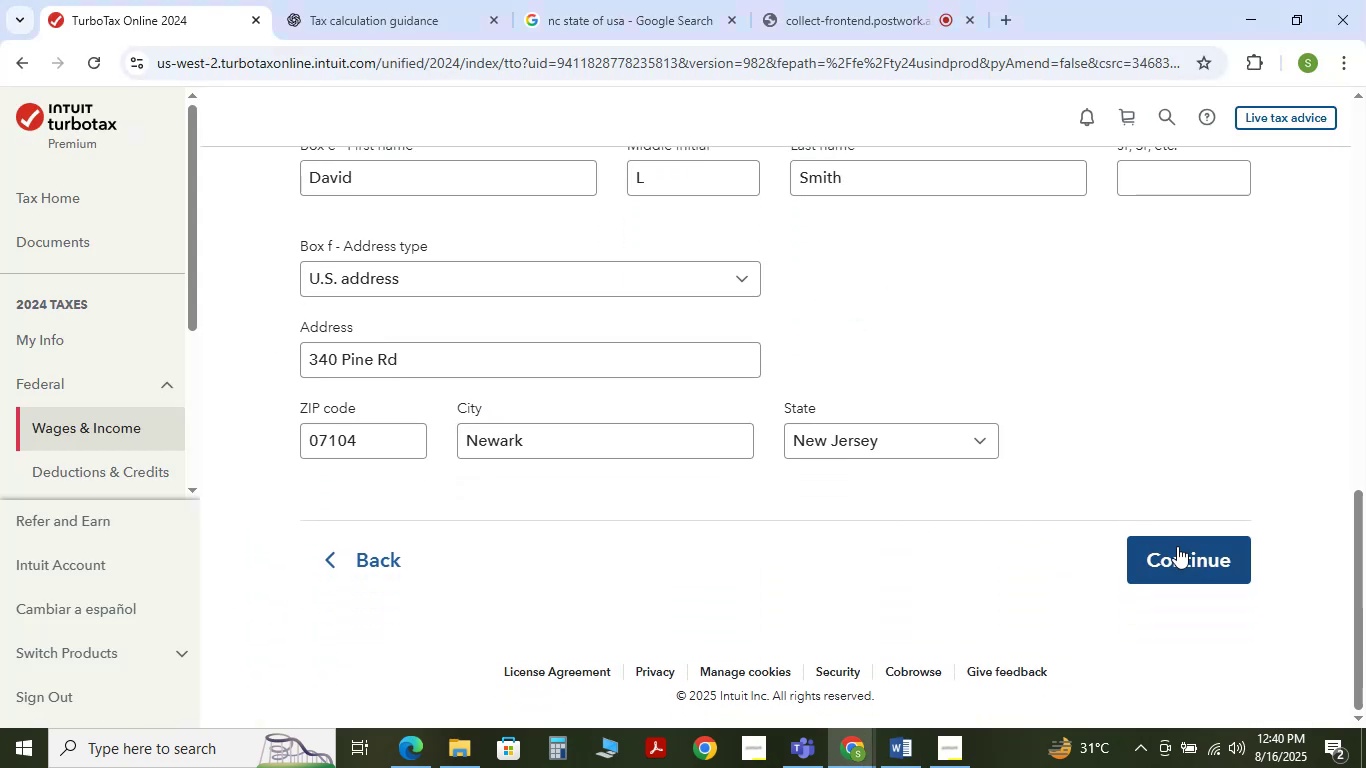 
left_click([1177, 546])
 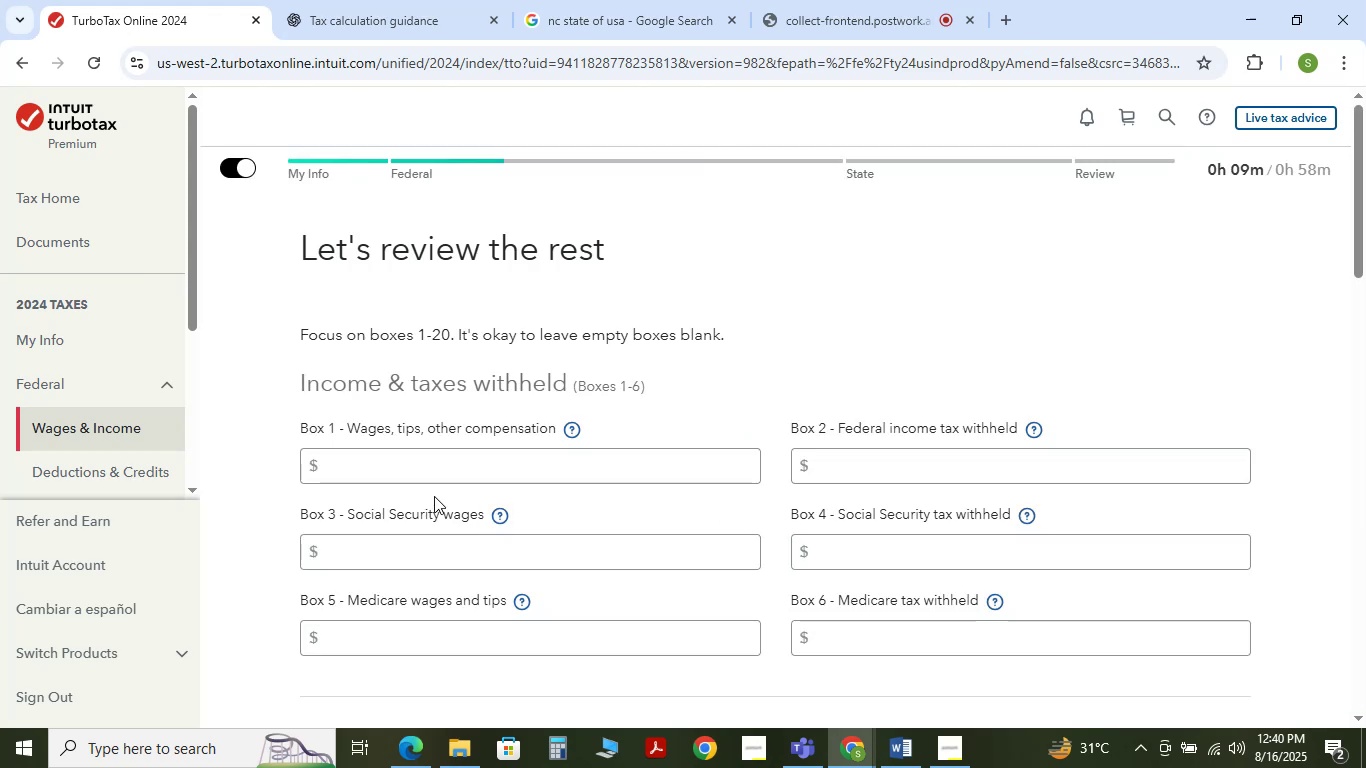 
key(Alt+Tab)
 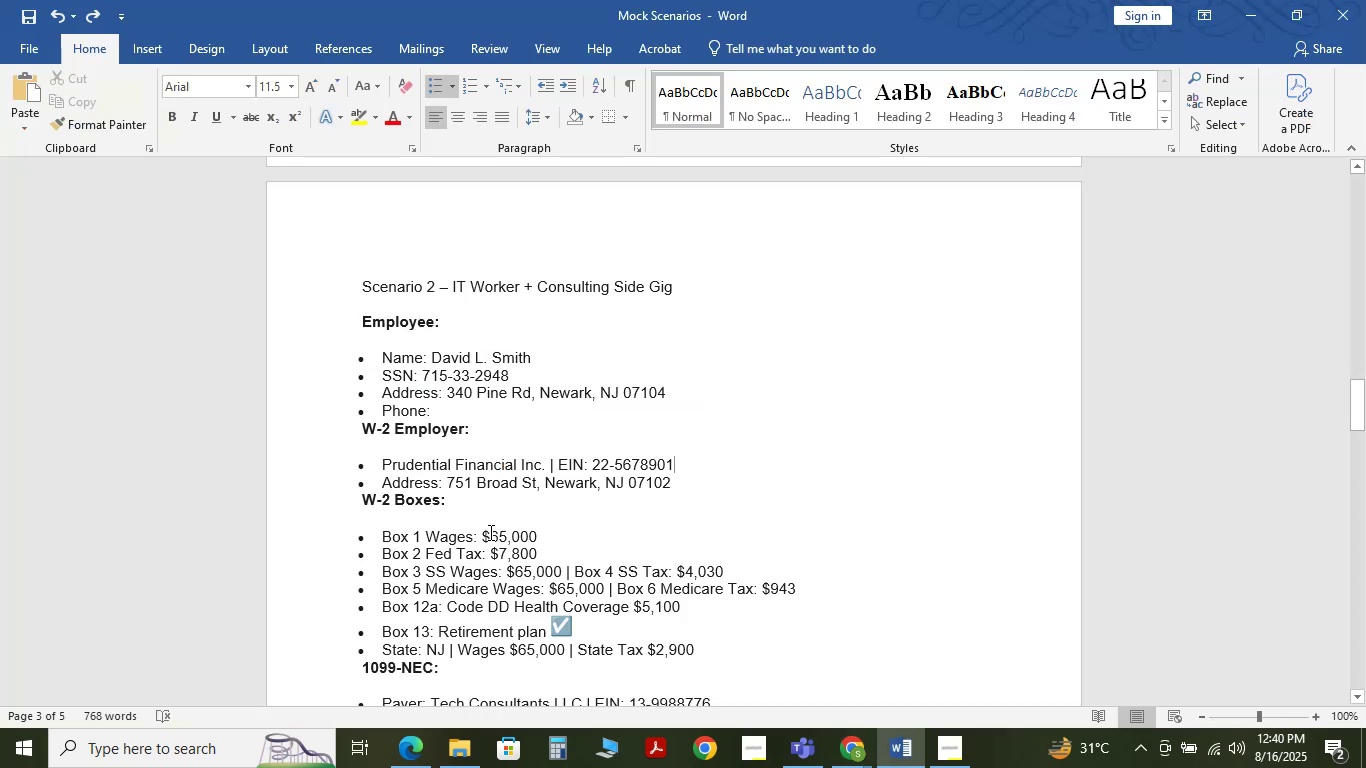 
key(Alt+Tab)
 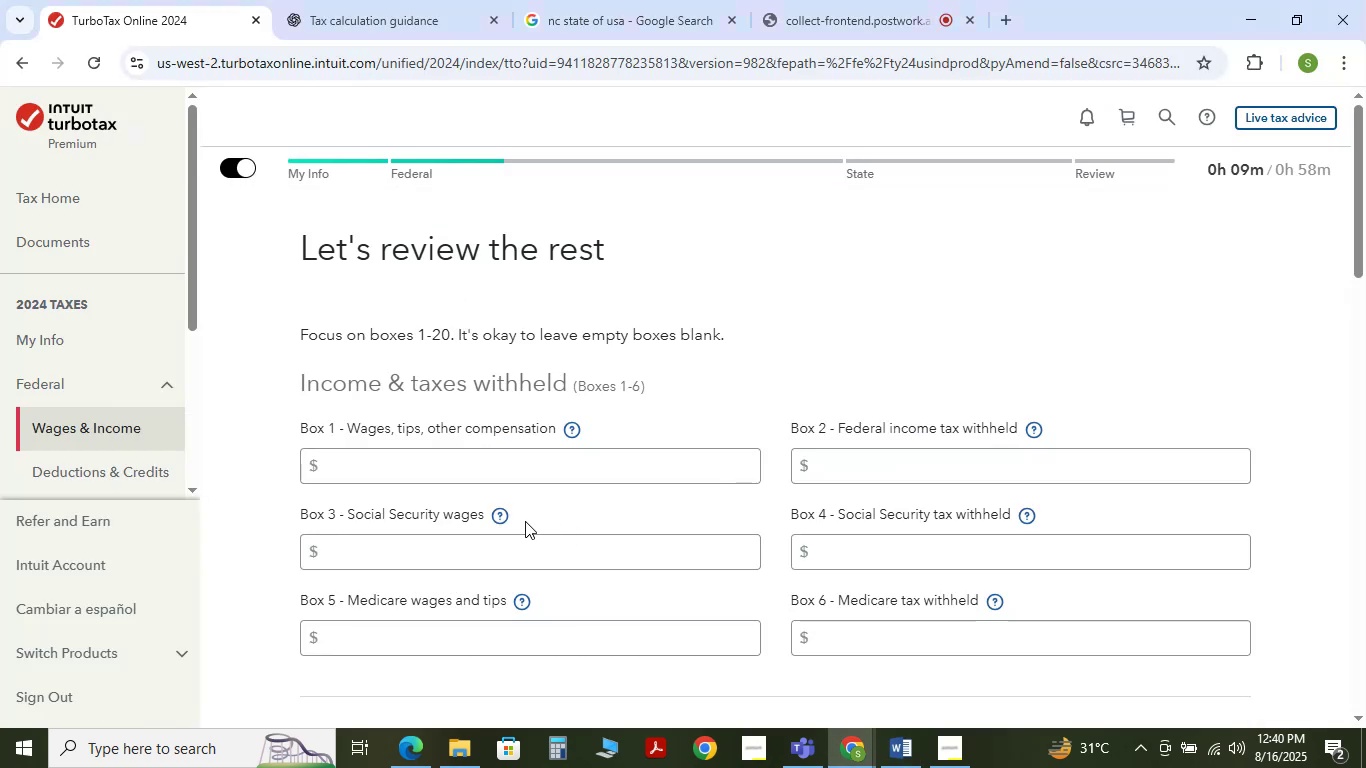 
key(Alt+AltLeft)
 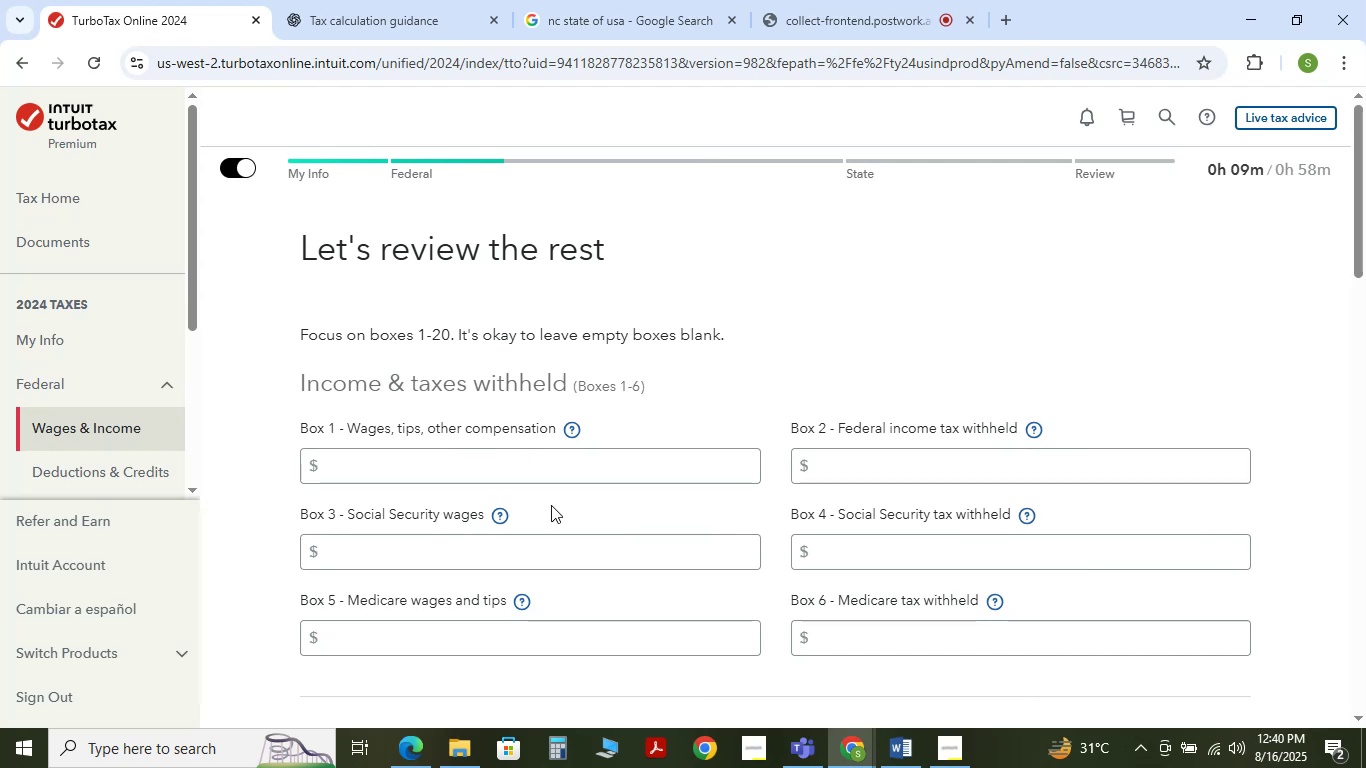 
key(Alt+Tab)
 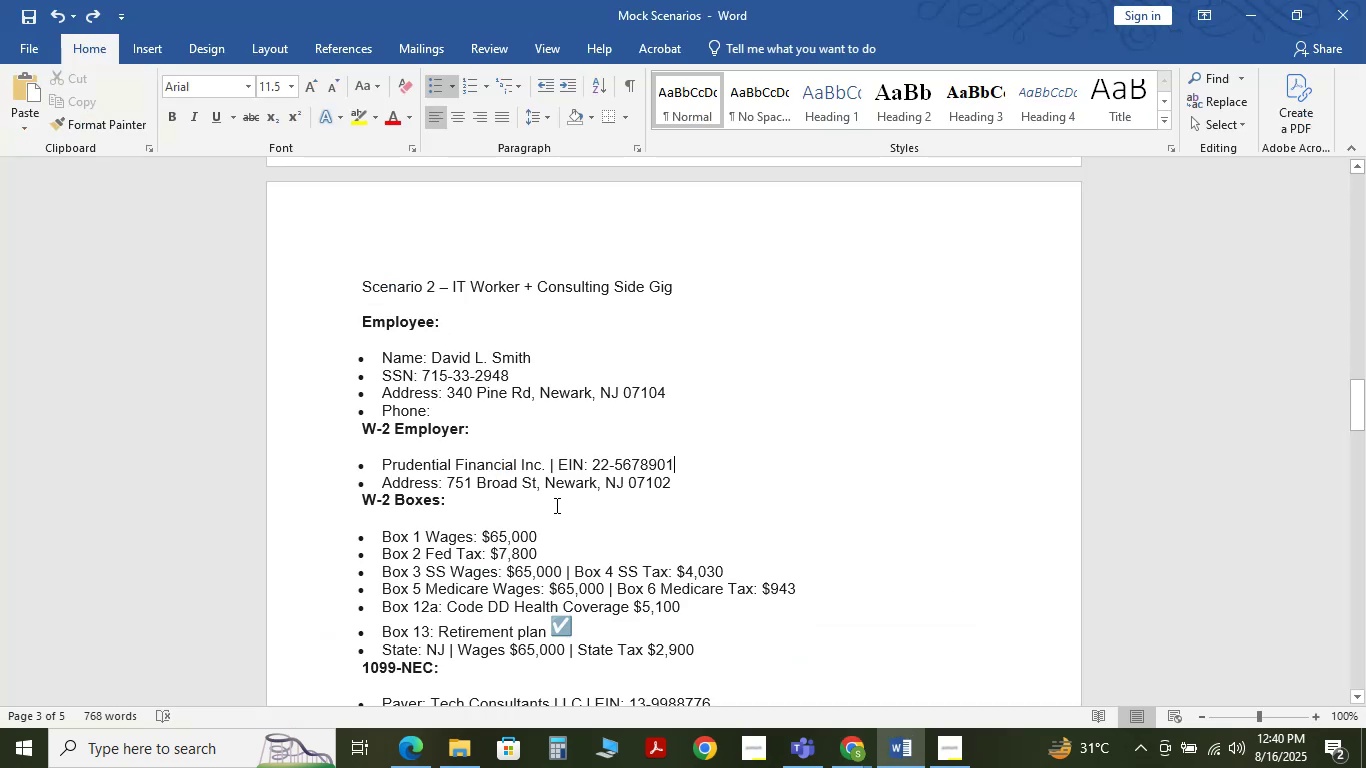 
key(Alt+AltLeft)
 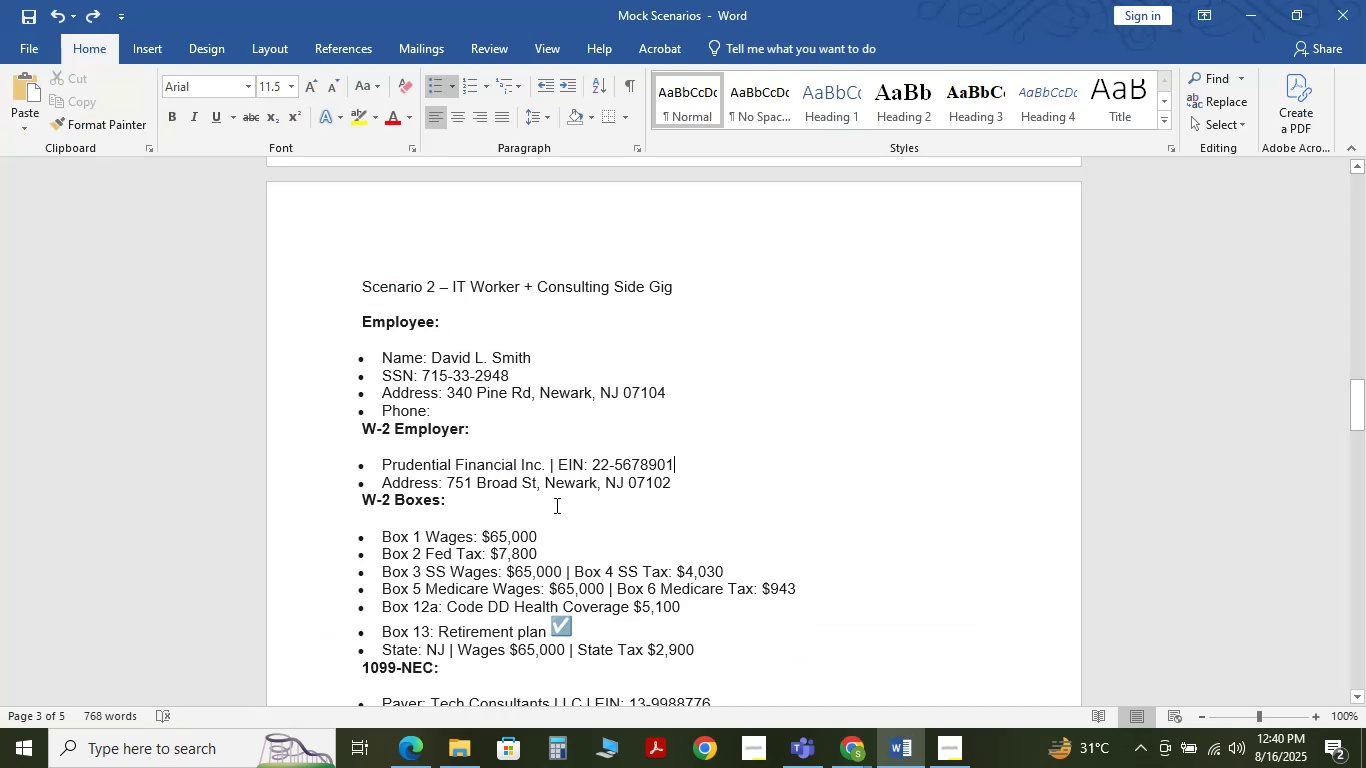 
key(Alt+Tab)
 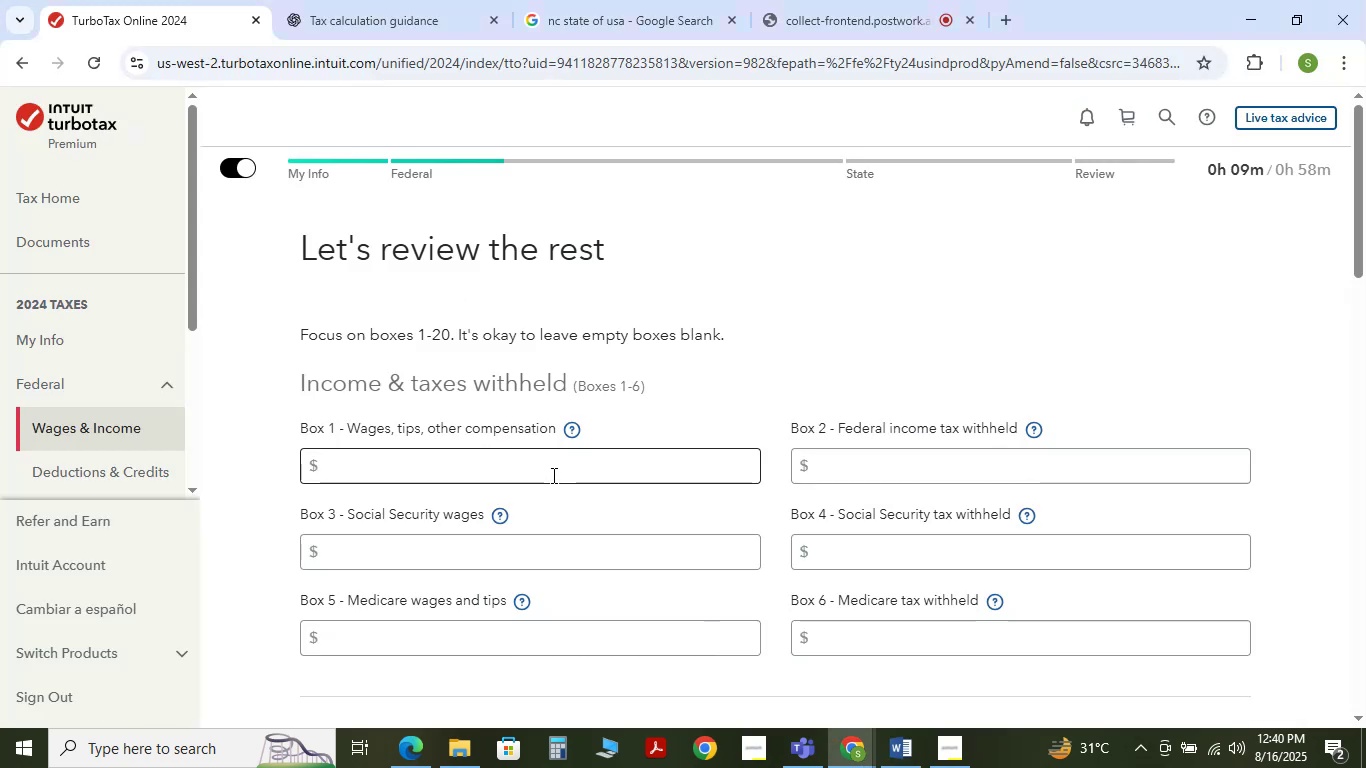 
left_click([555, 471])
 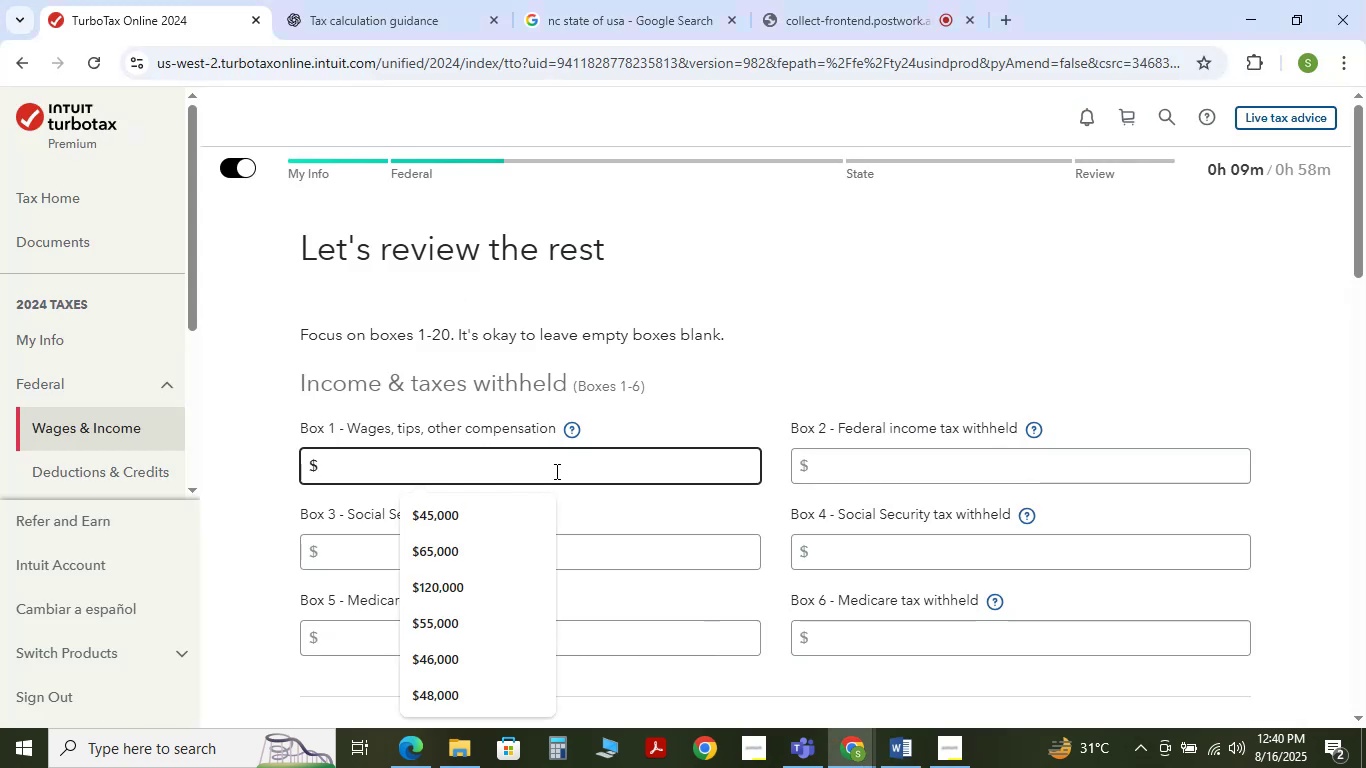 
key(Numpad6)
 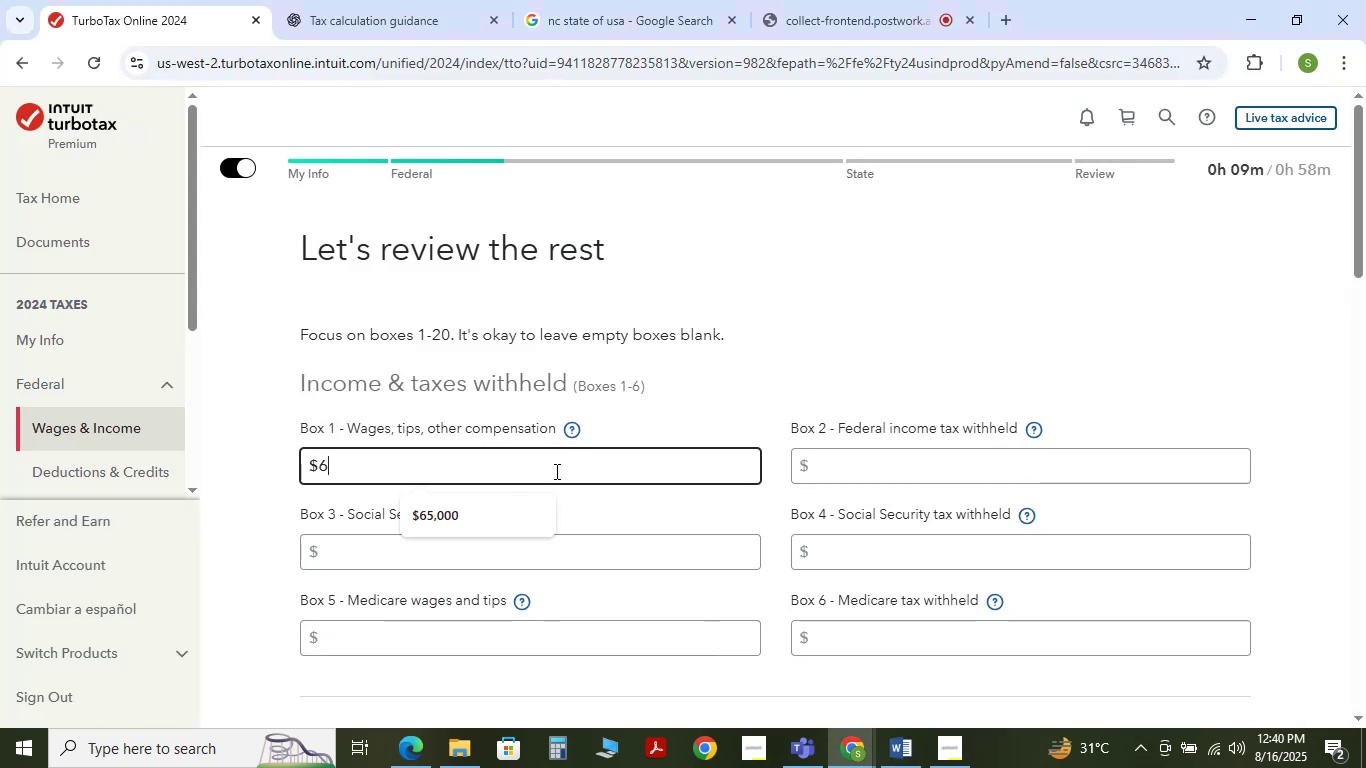 
key(Numpad5)
 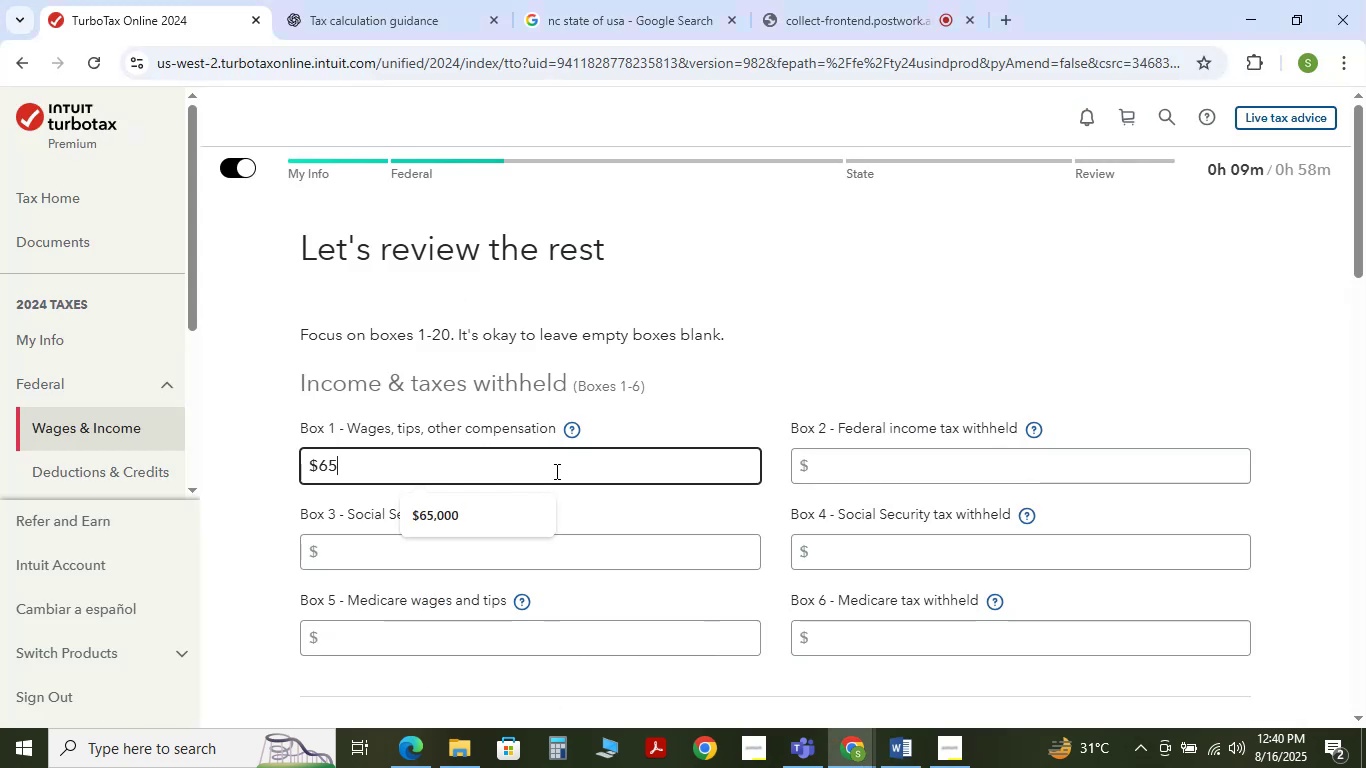 
key(Numpad0)
 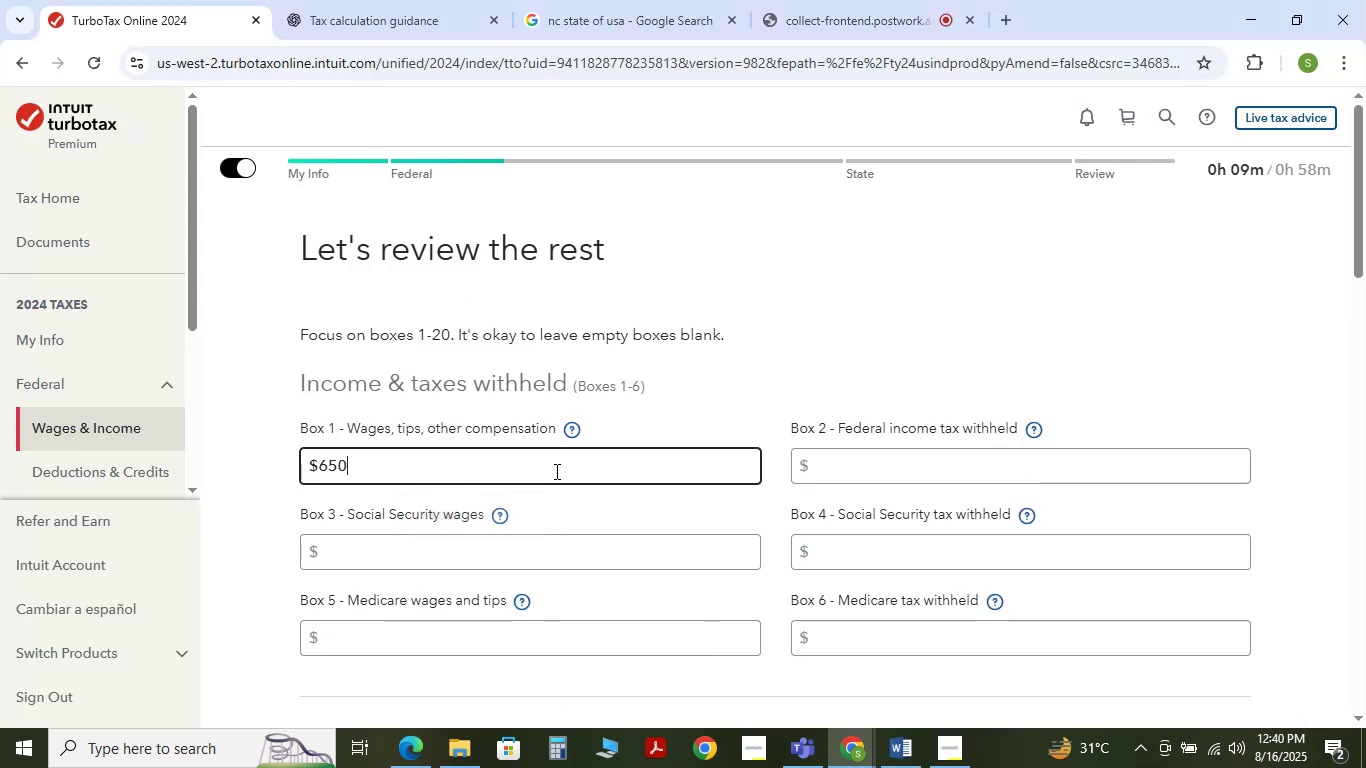 
key(Numpad0)
 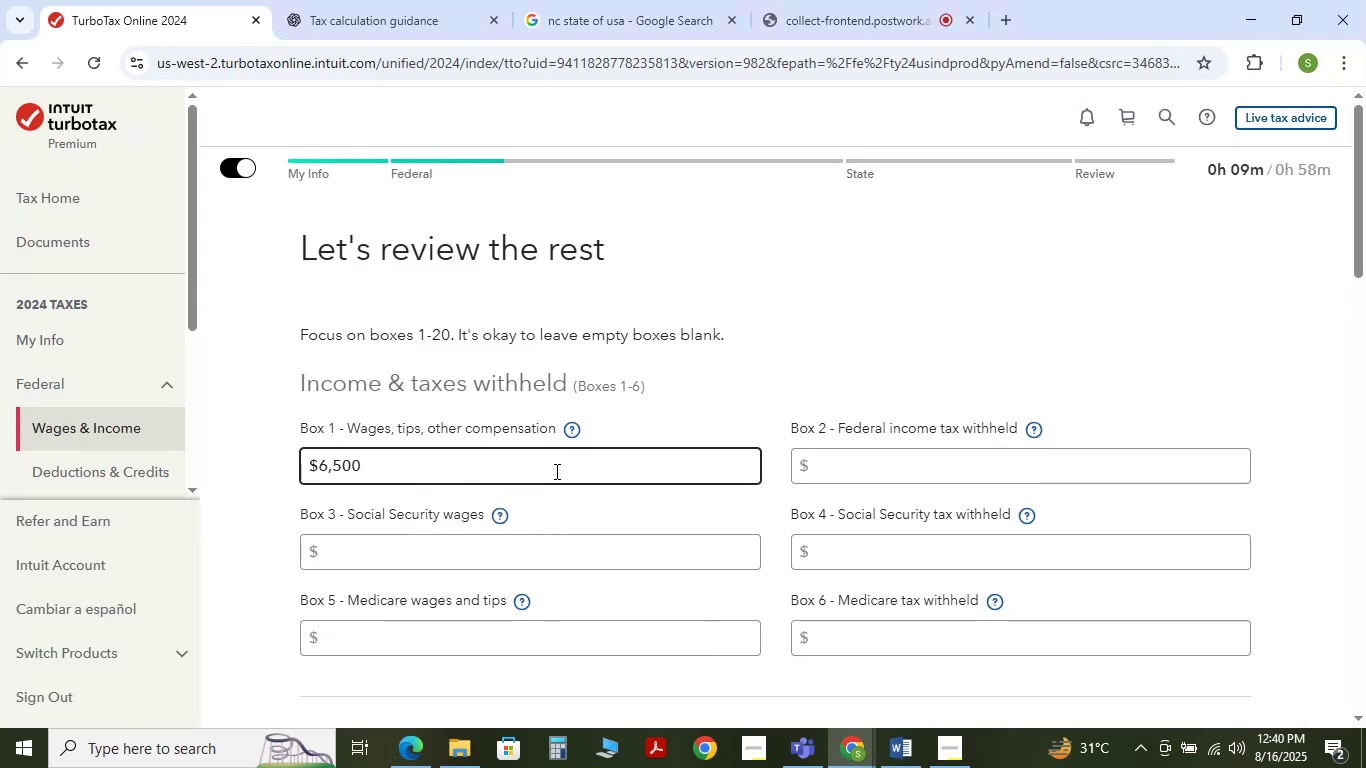 
key(Numpad0)
 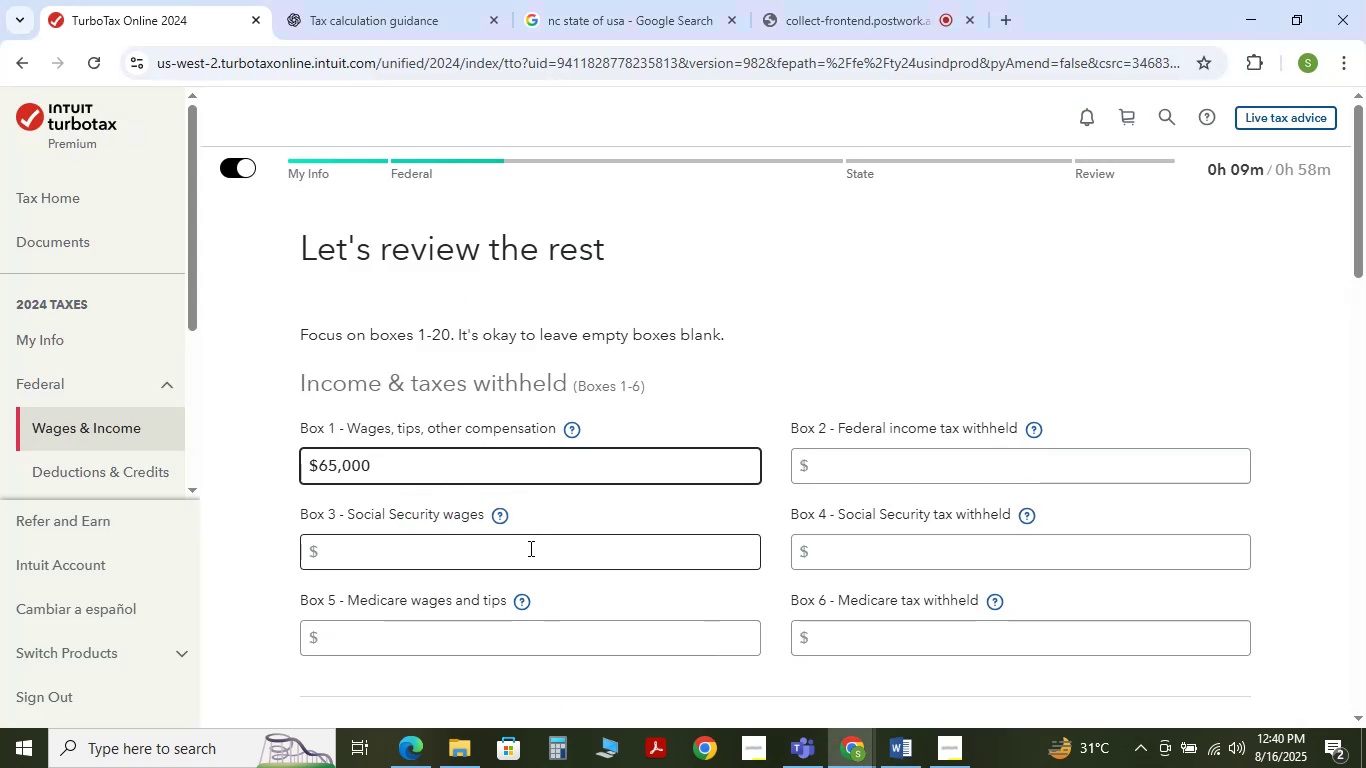 
left_click([529, 550])
 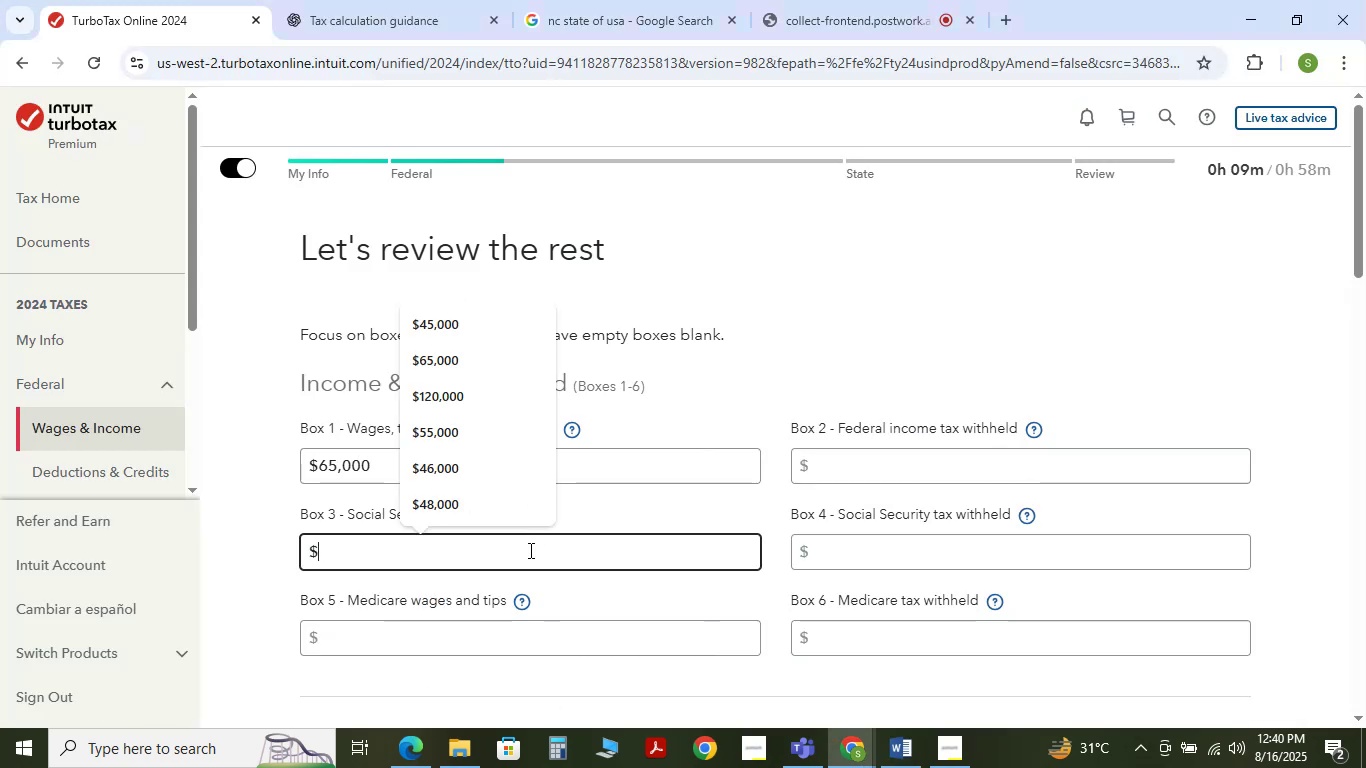 
key(Numpad6)
 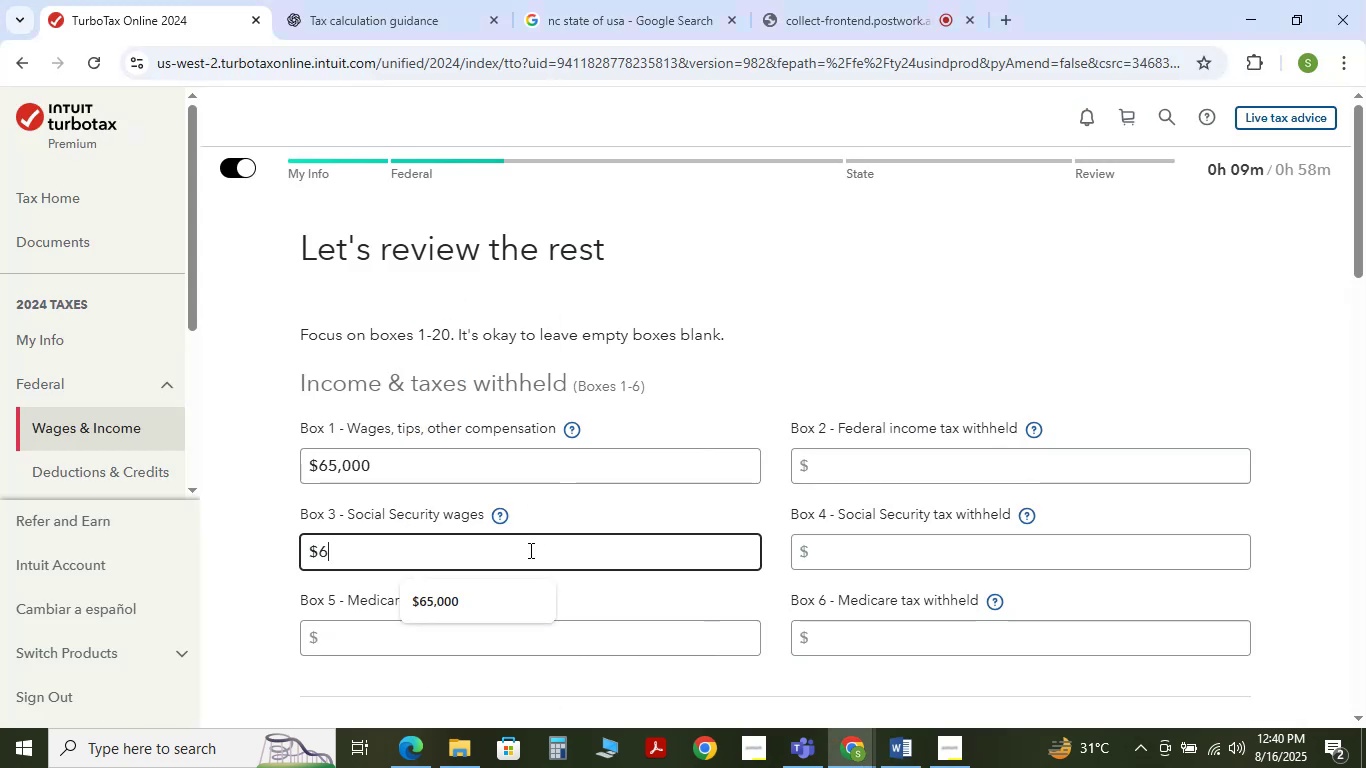 
key(Numpad5)
 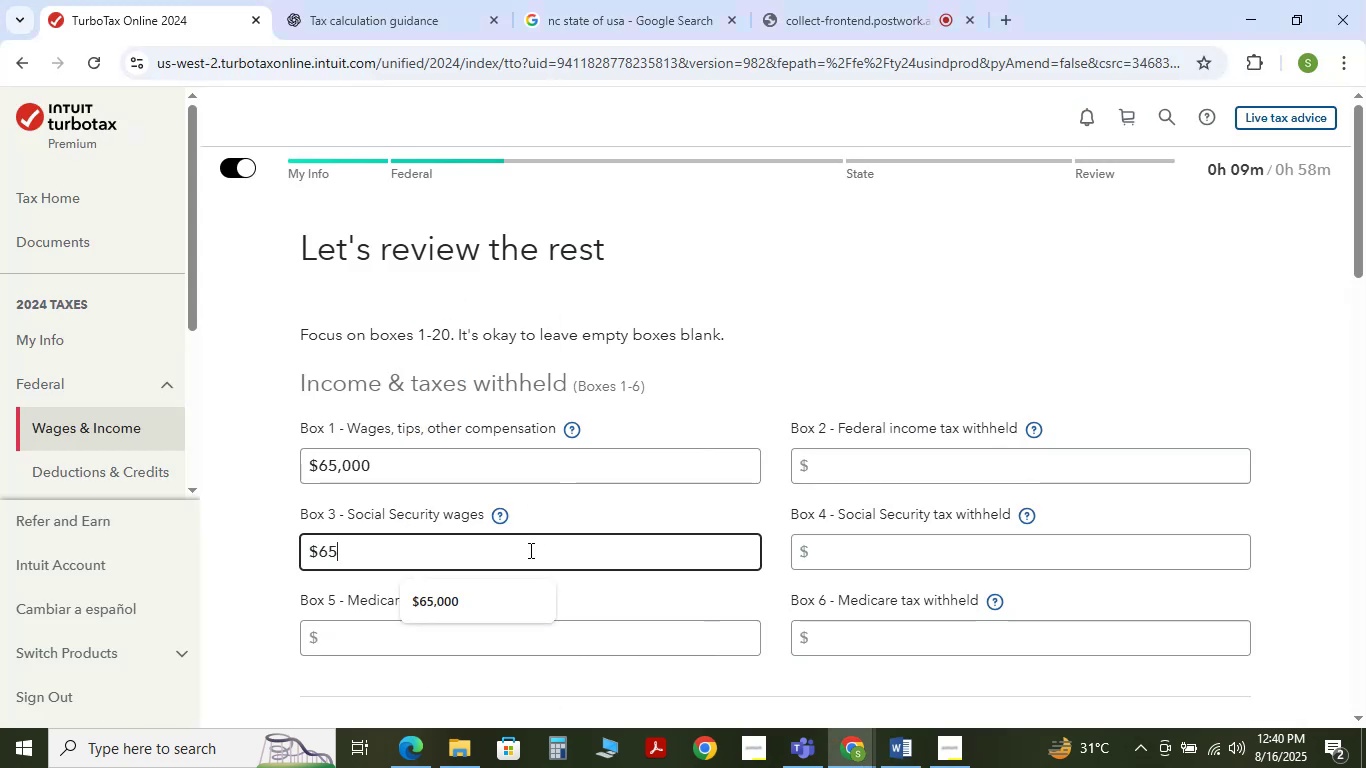 
key(Numpad0)
 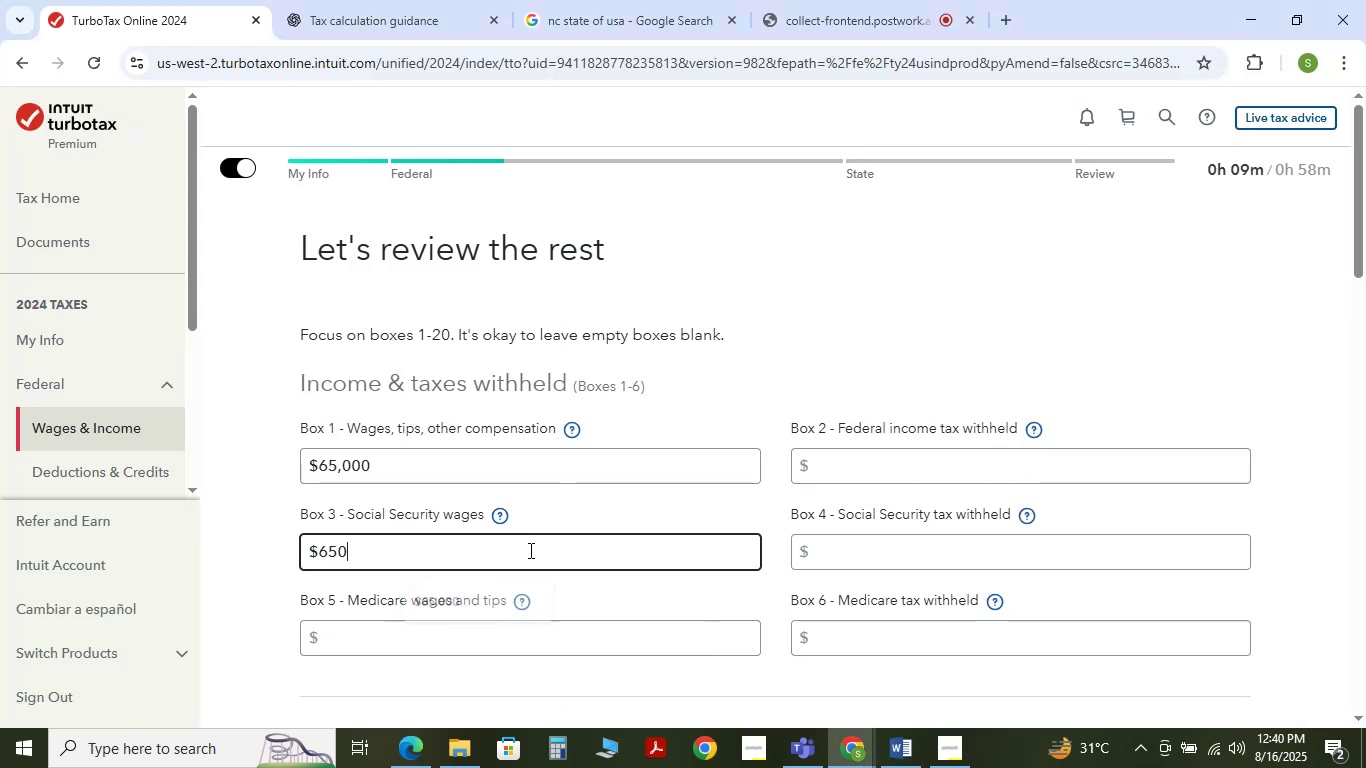 
key(Numpad0)
 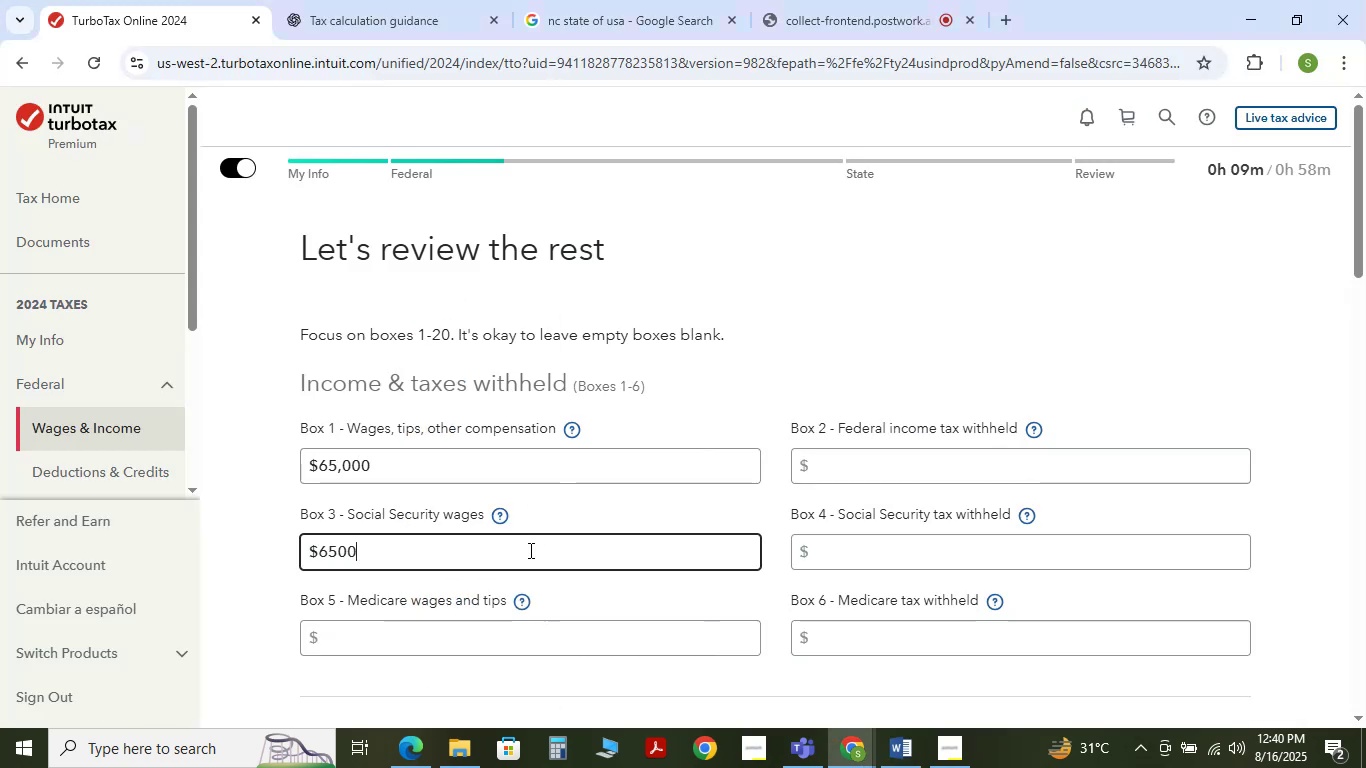 
key(Numpad0)
 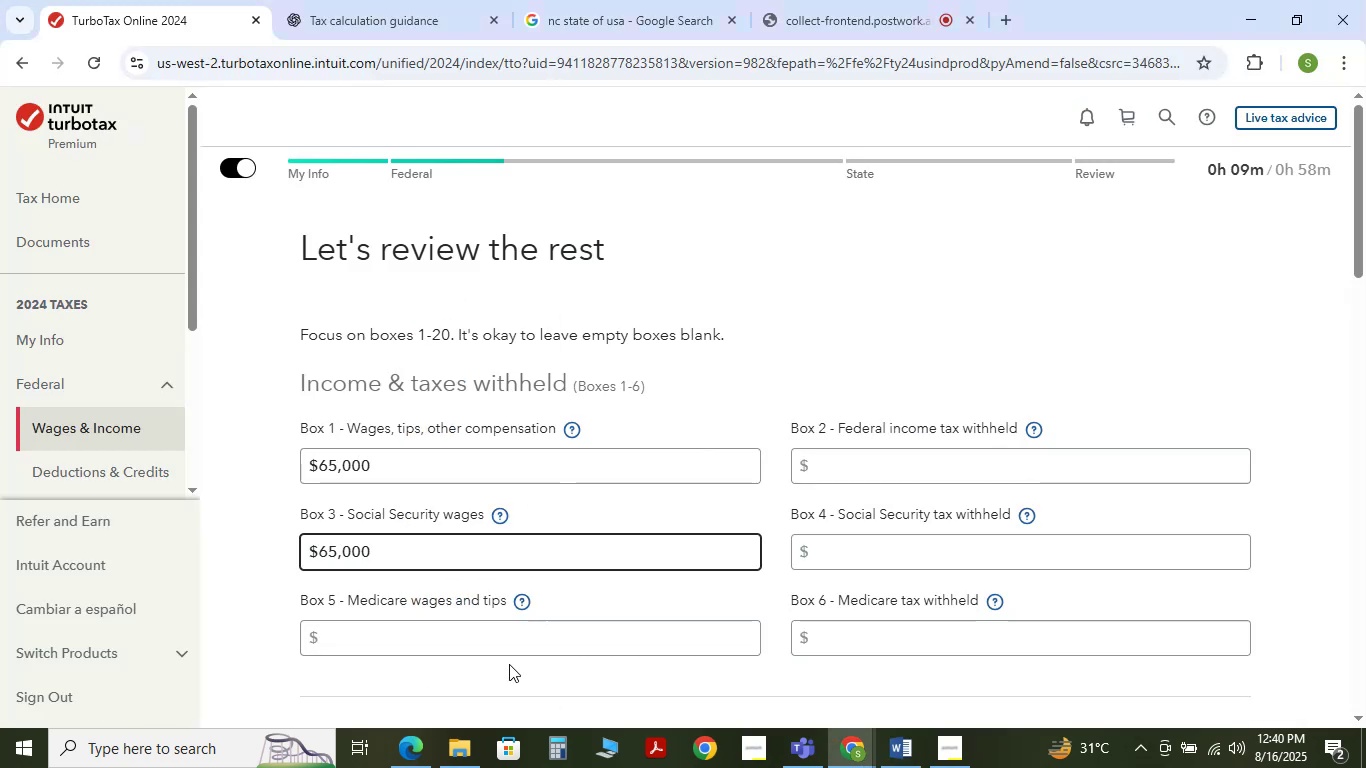 
left_click([513, 645])
 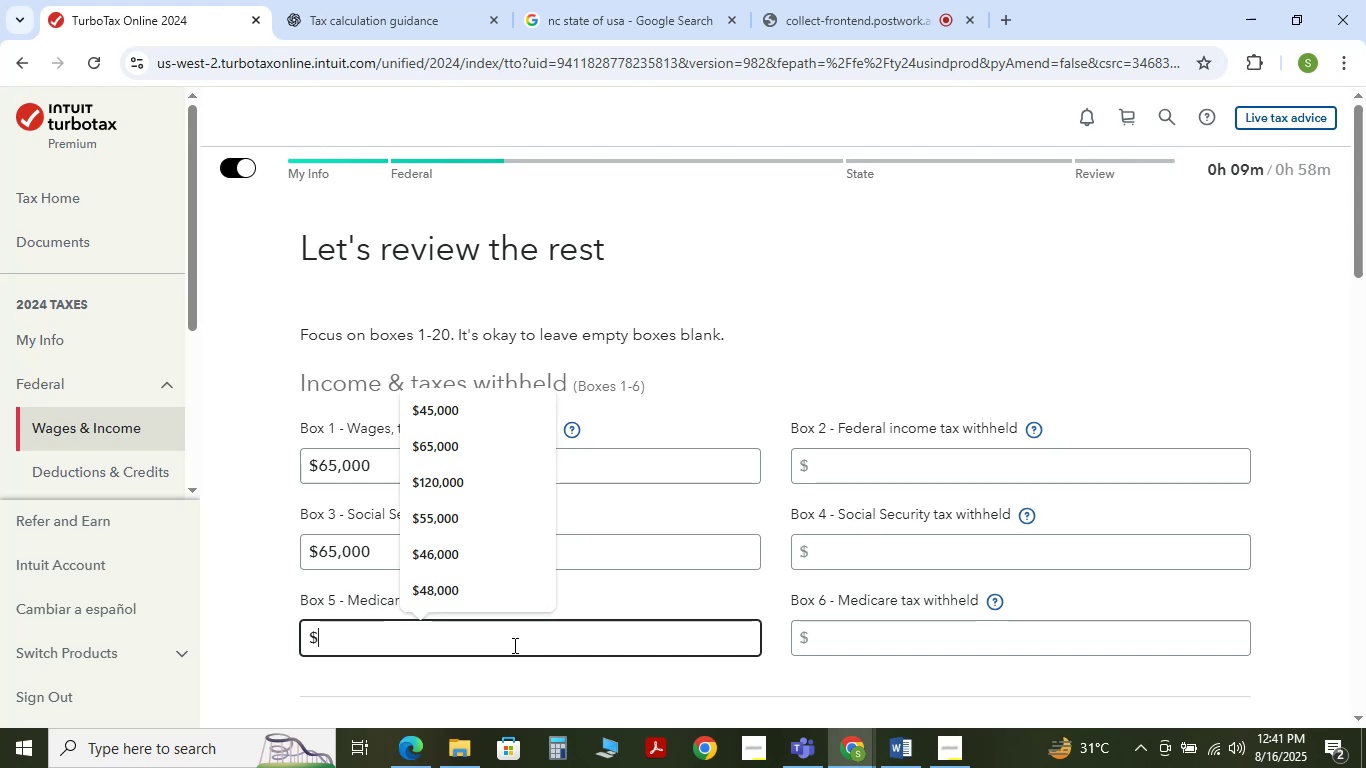 
key(Numpad6)
 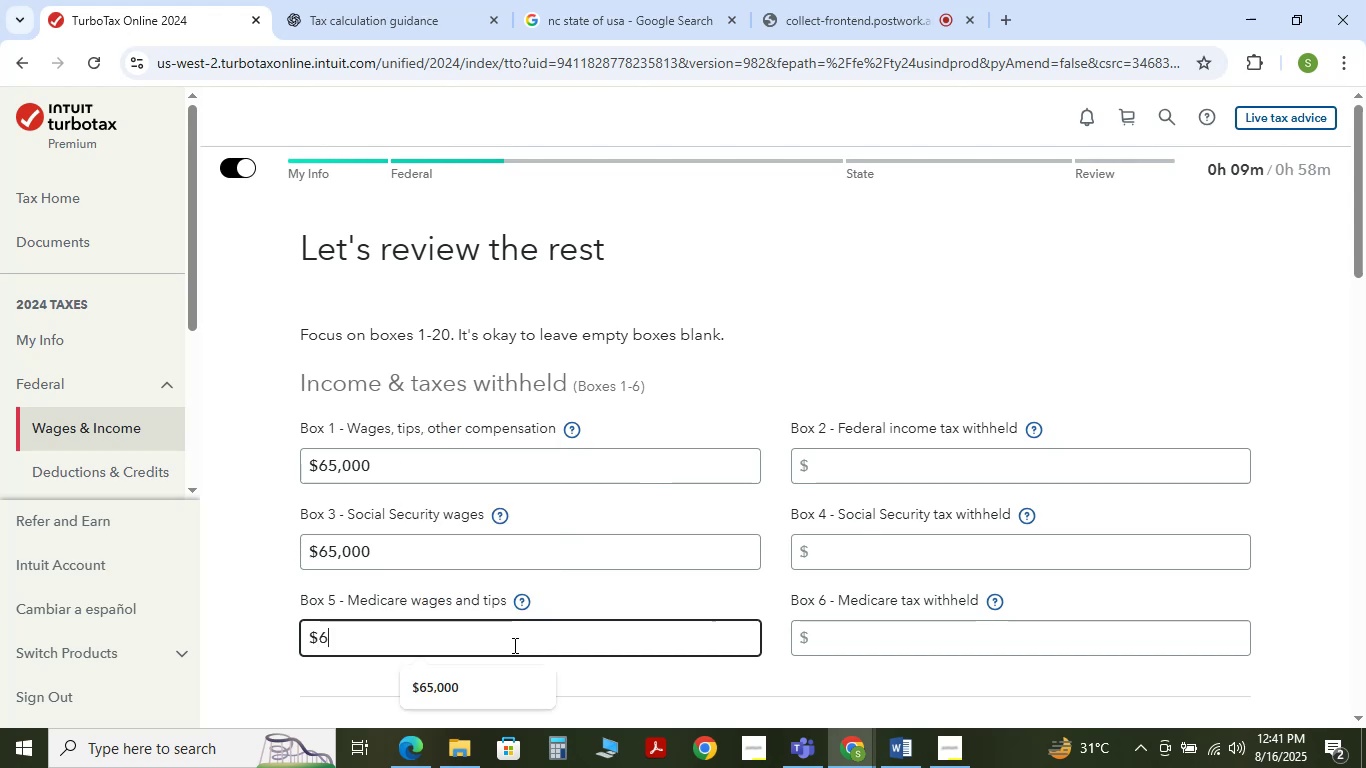 
key(Numpad5)
 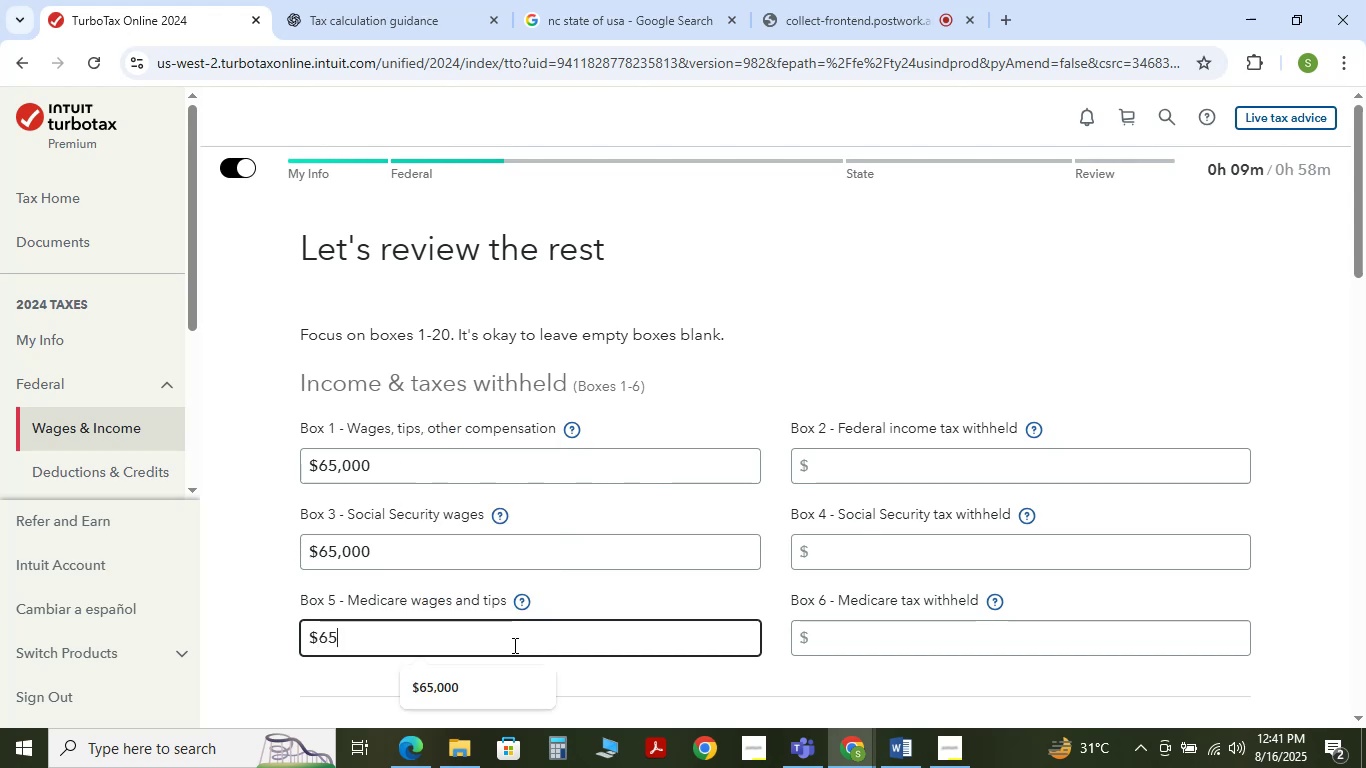 
key(Numpad0)
 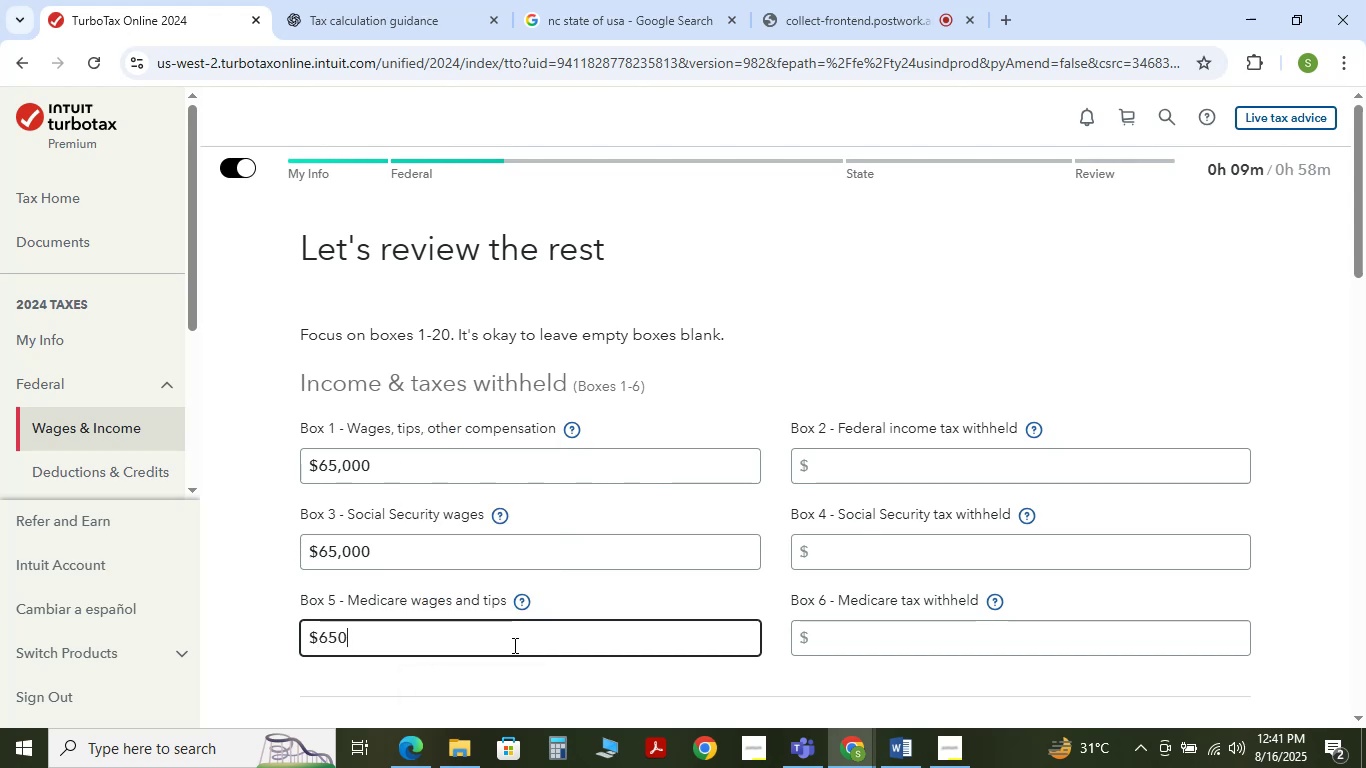 
key(Numpad0)
 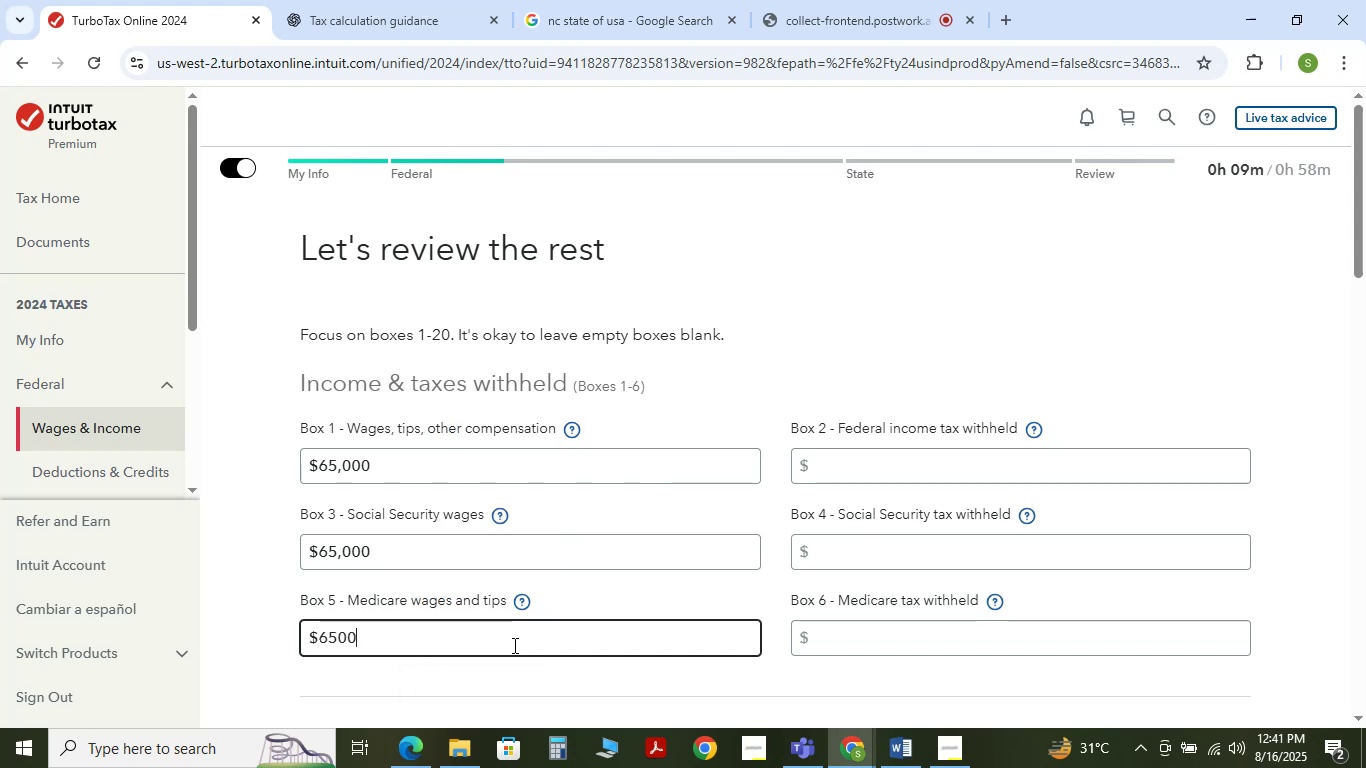 
key(Numpad0)
 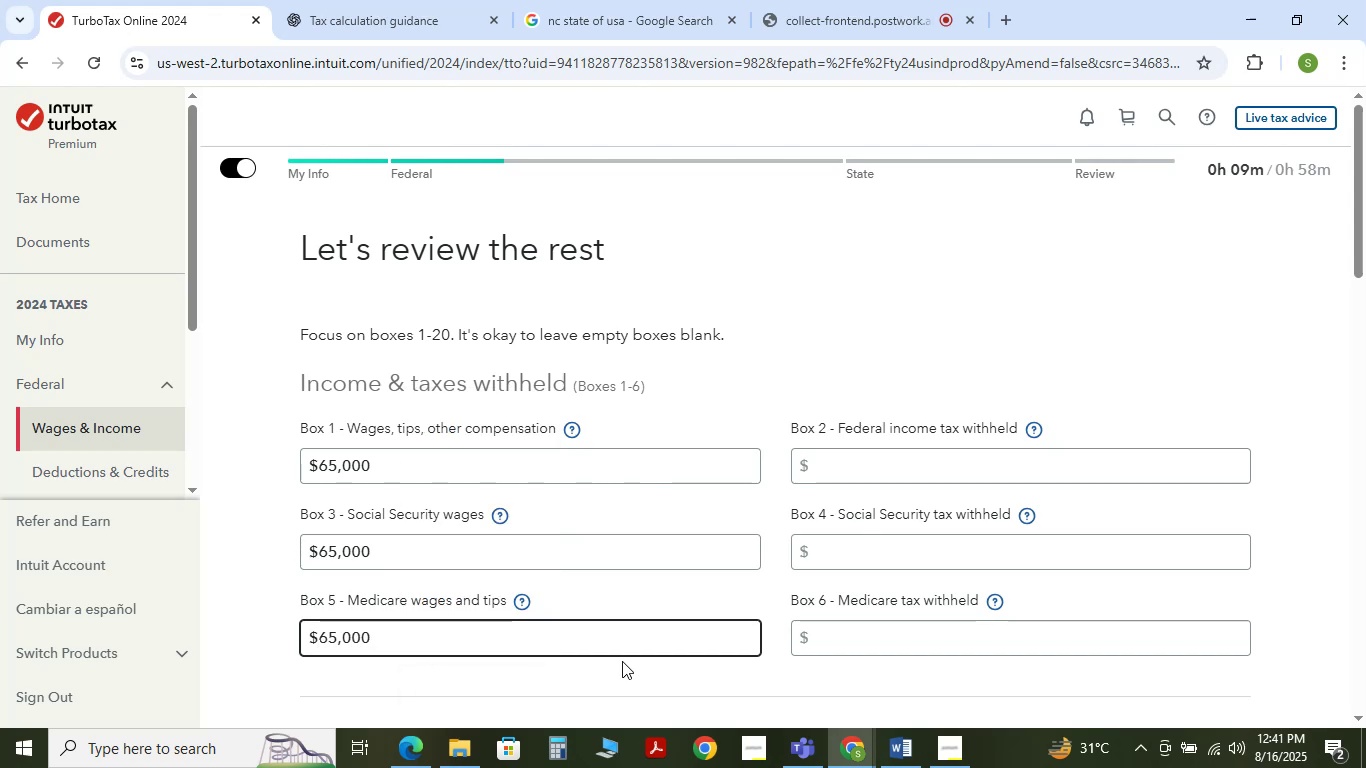 
left_click([658, 669])
 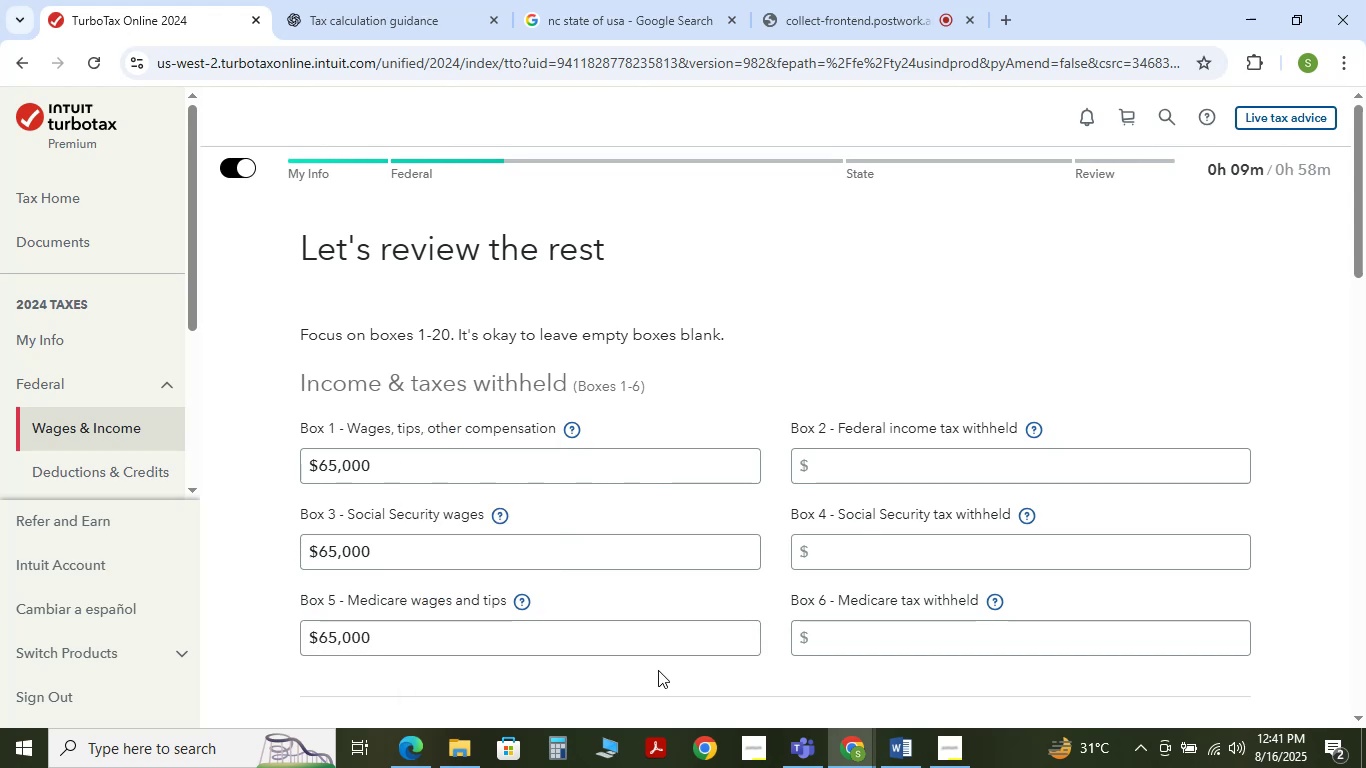 
key(Alt+Tab)
 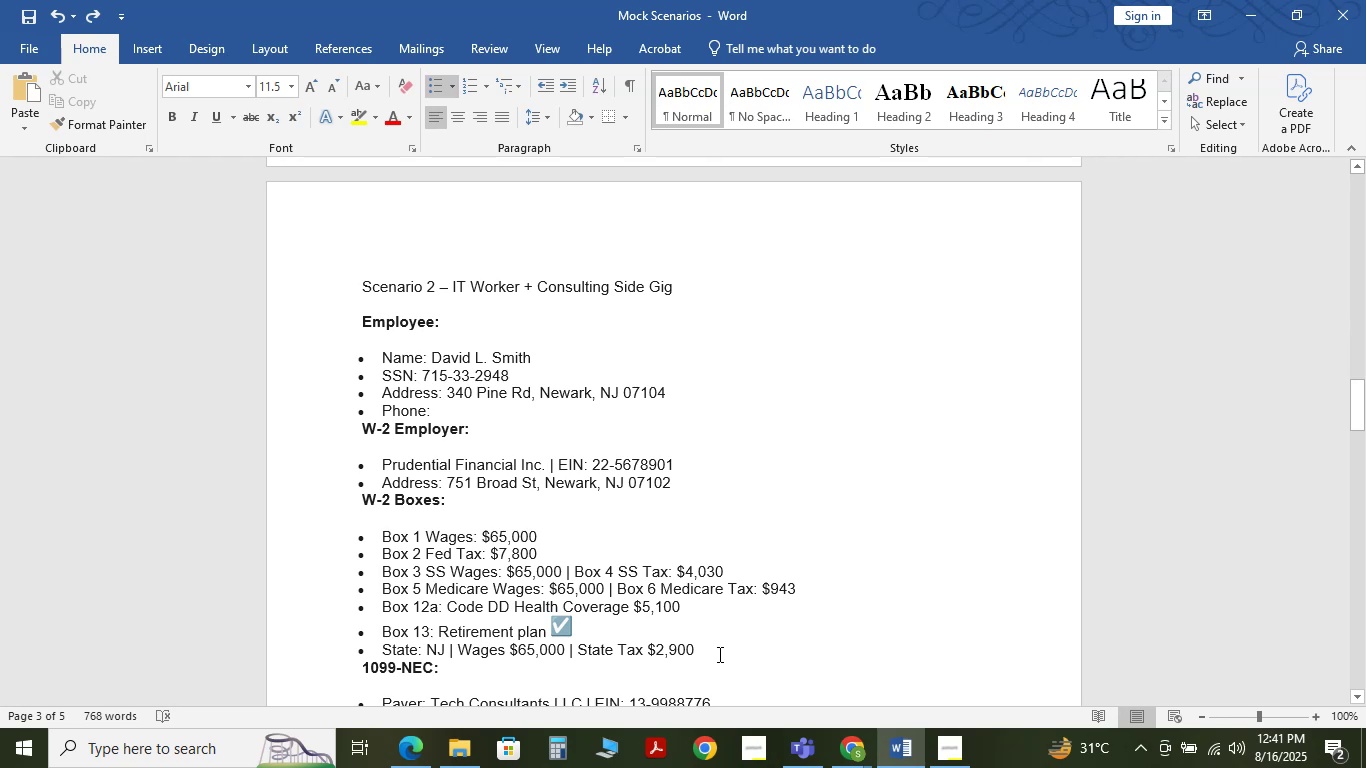 
wait(12.3)
 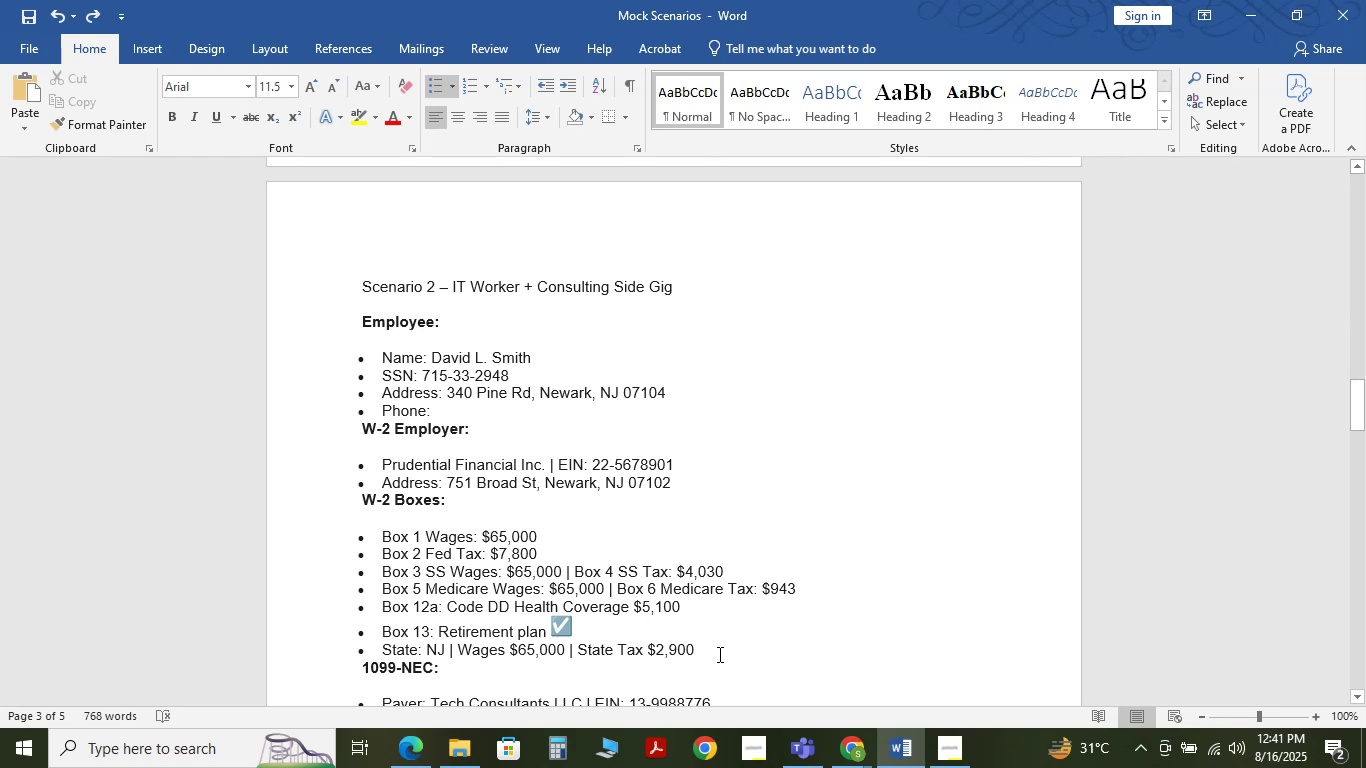 
key(Alt+AltLeft)
 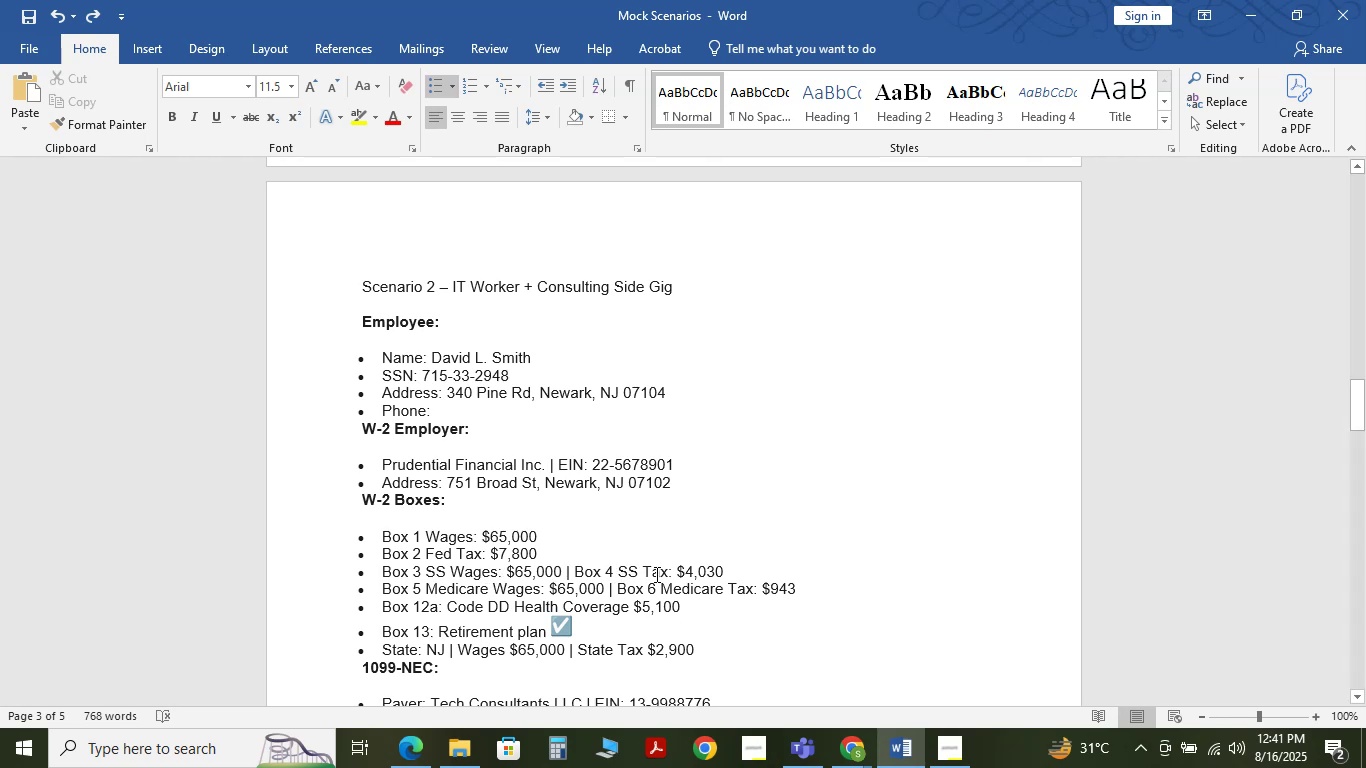 
key(Alt+Tab)
 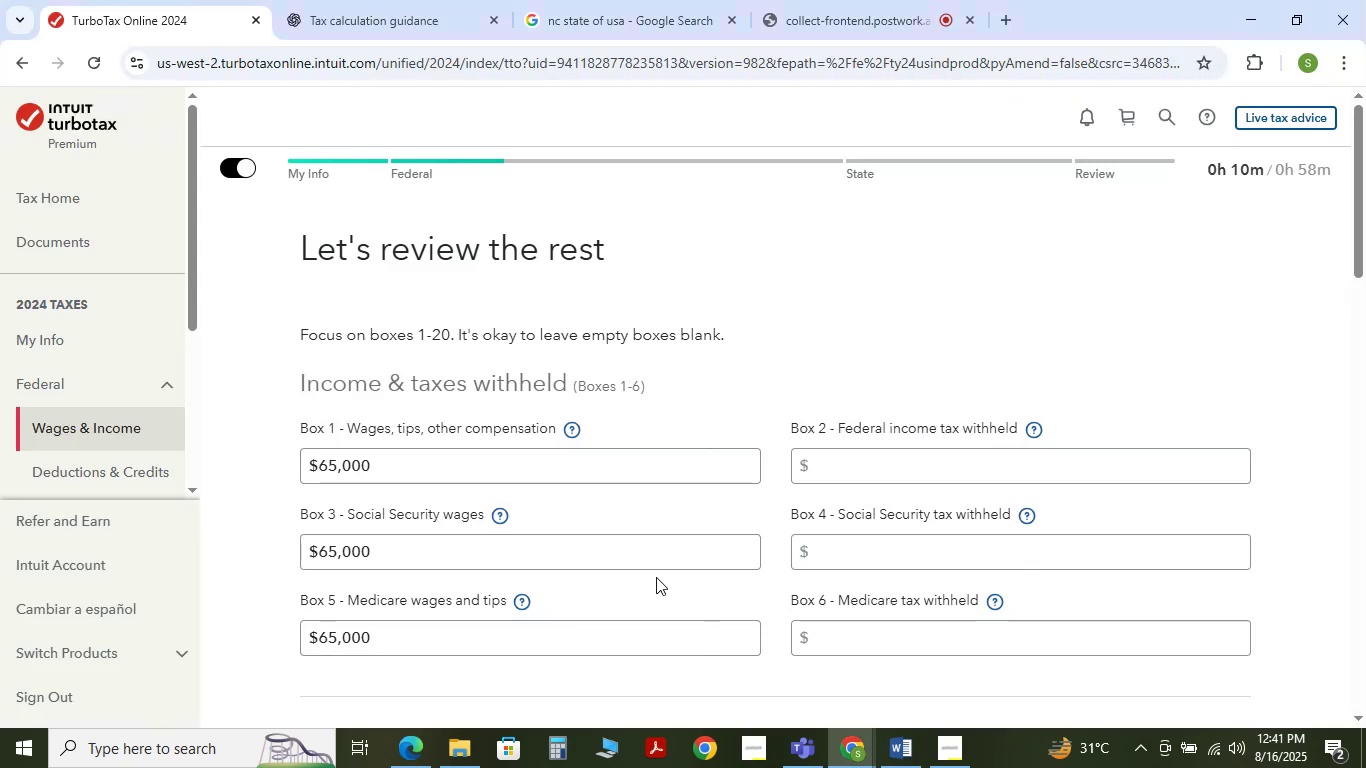 
wait(5.03)
 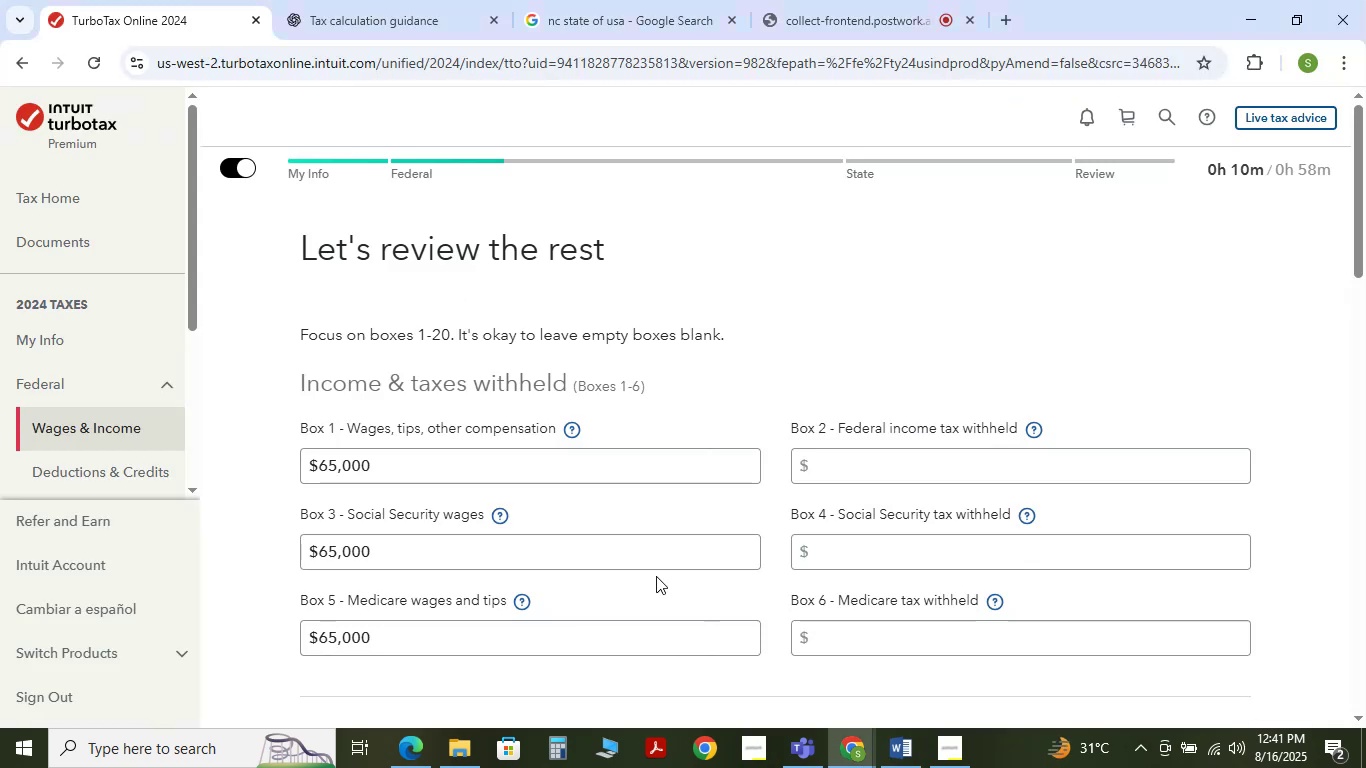 
key(Alt+Tab)
 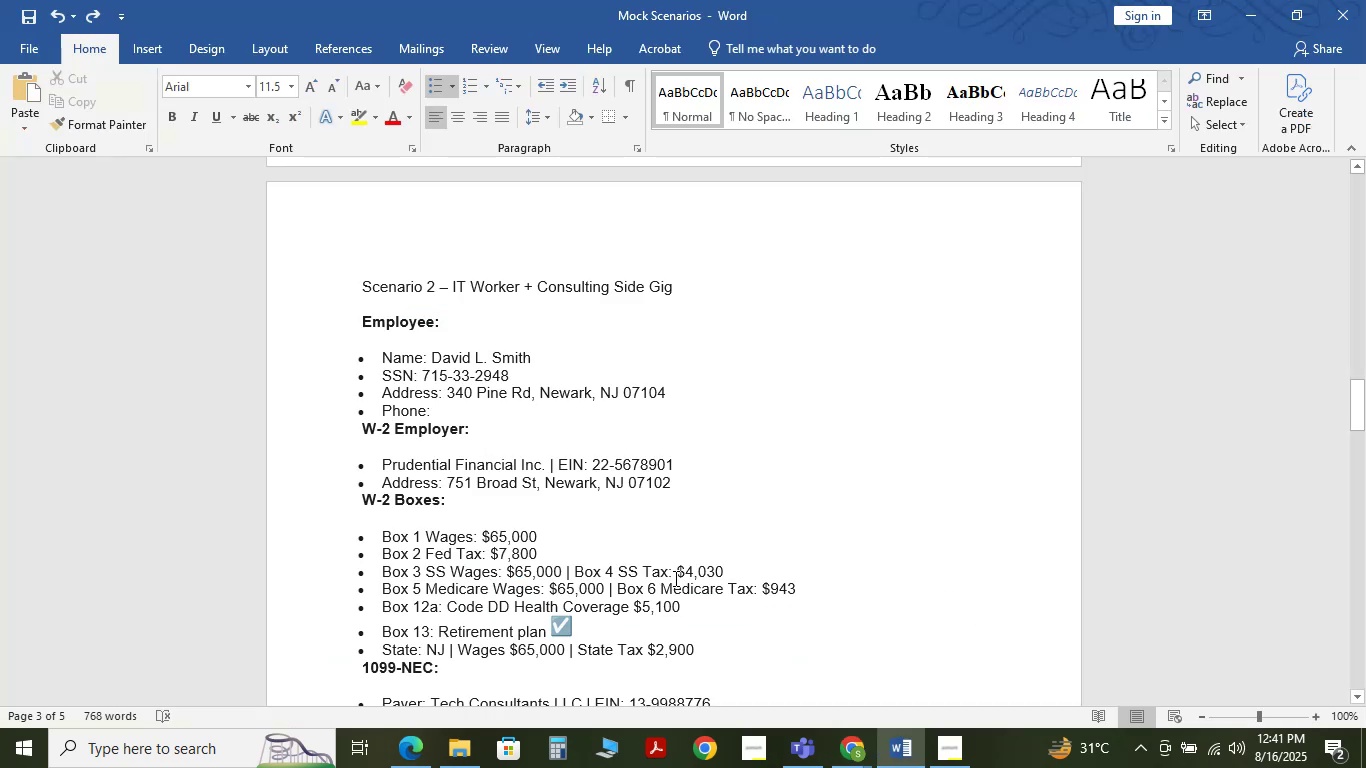 
key(Alt+AltLeft)
 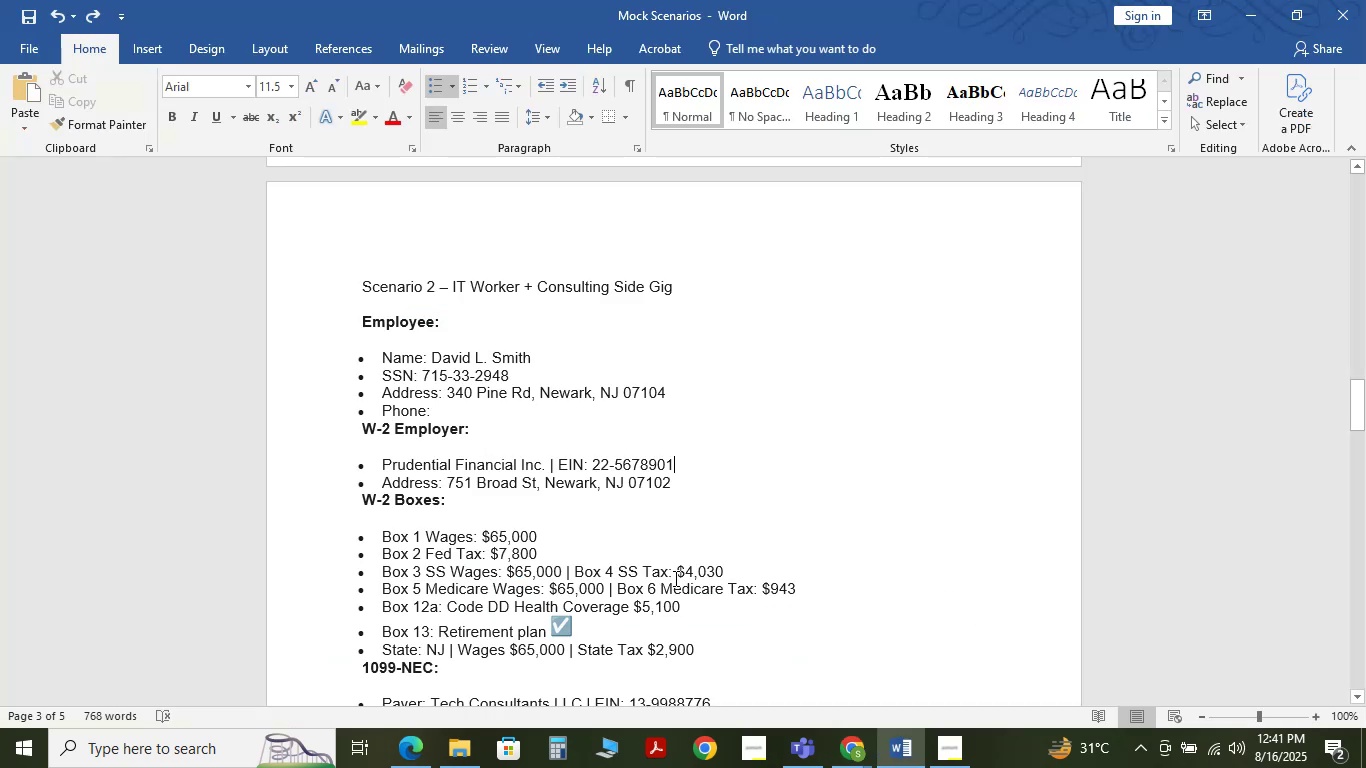 
key(Alt+Tab)
 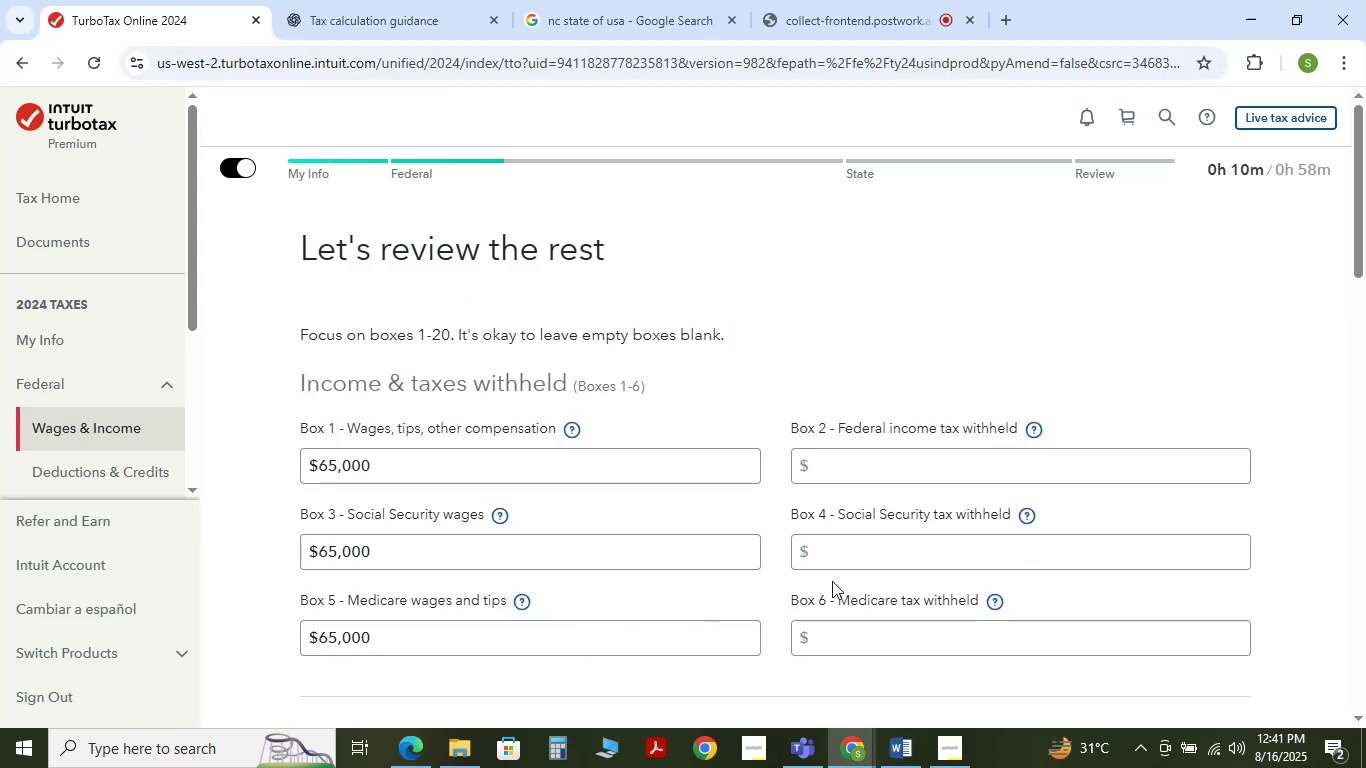 
key(Alt+AltLeft)
 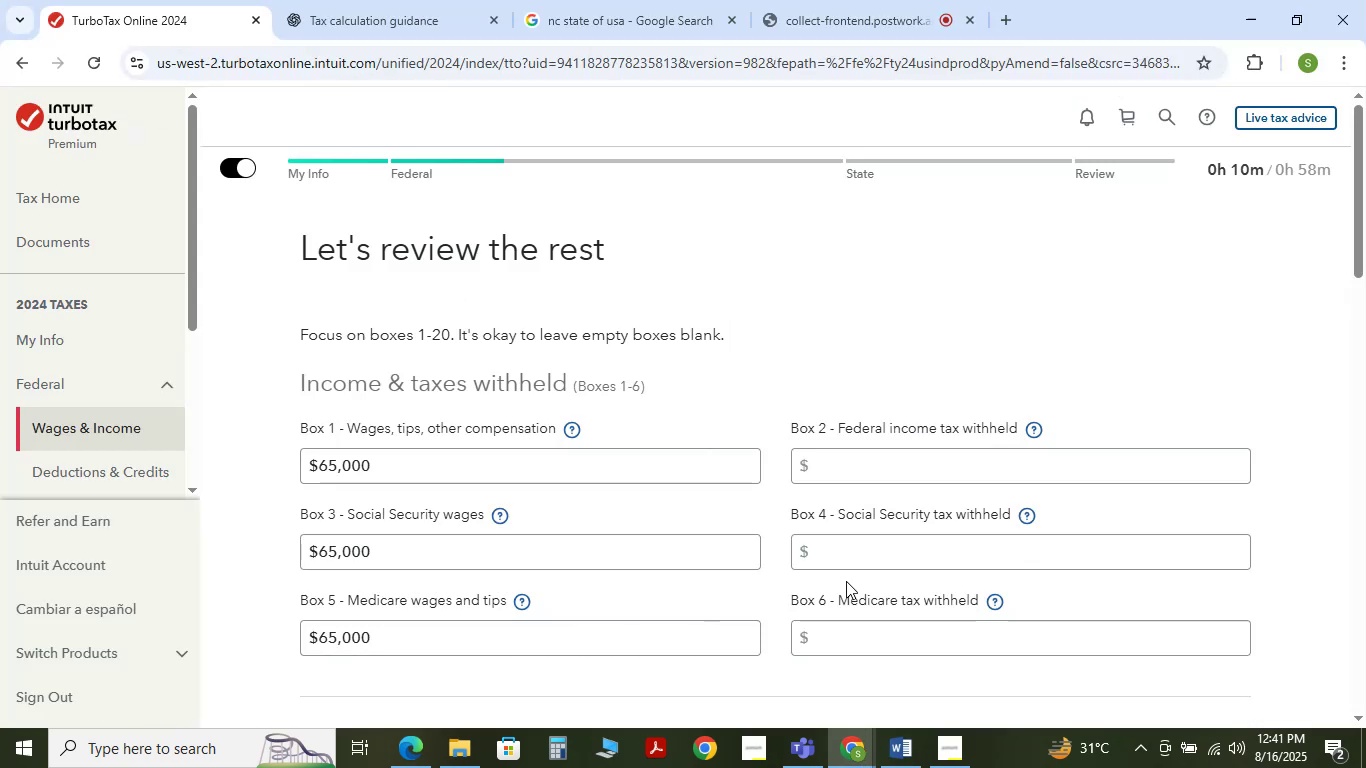 
key(Alt+Tab)
 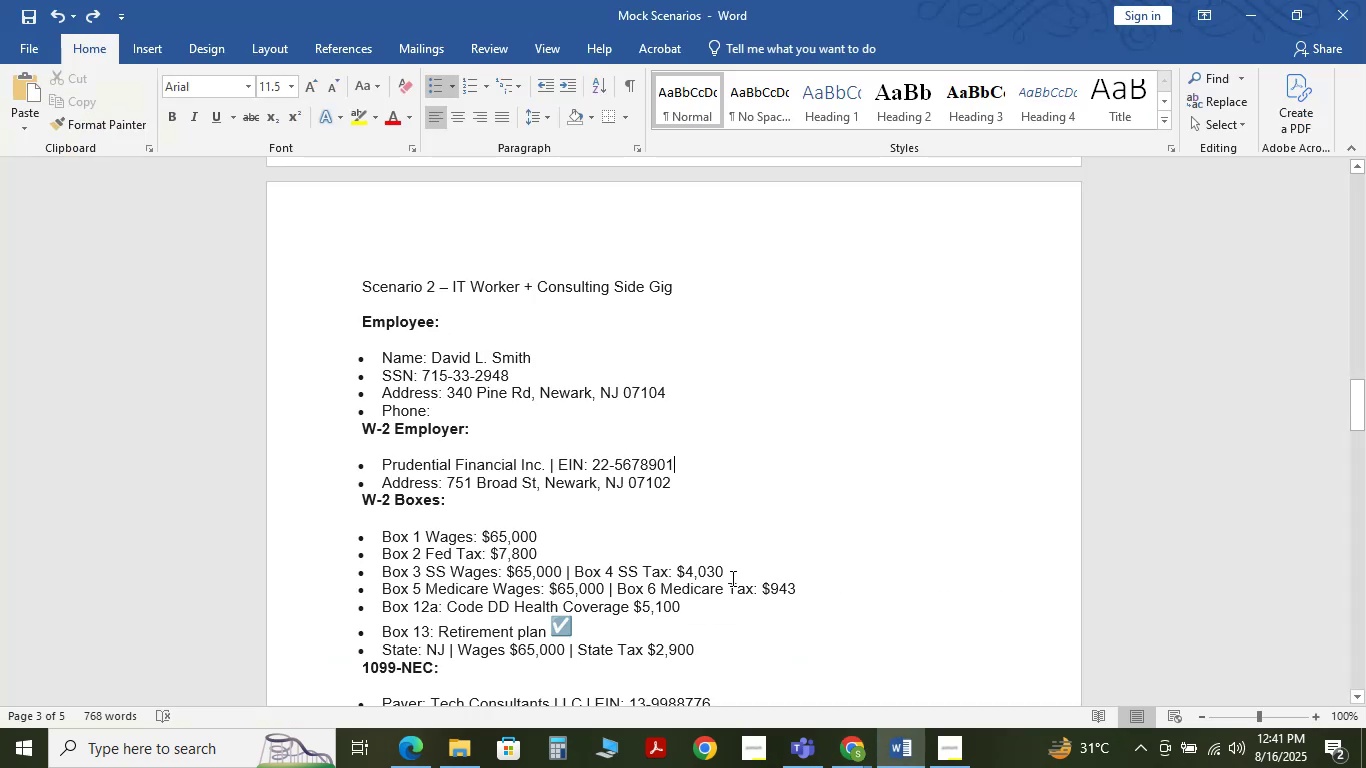 
wait(6.06)
 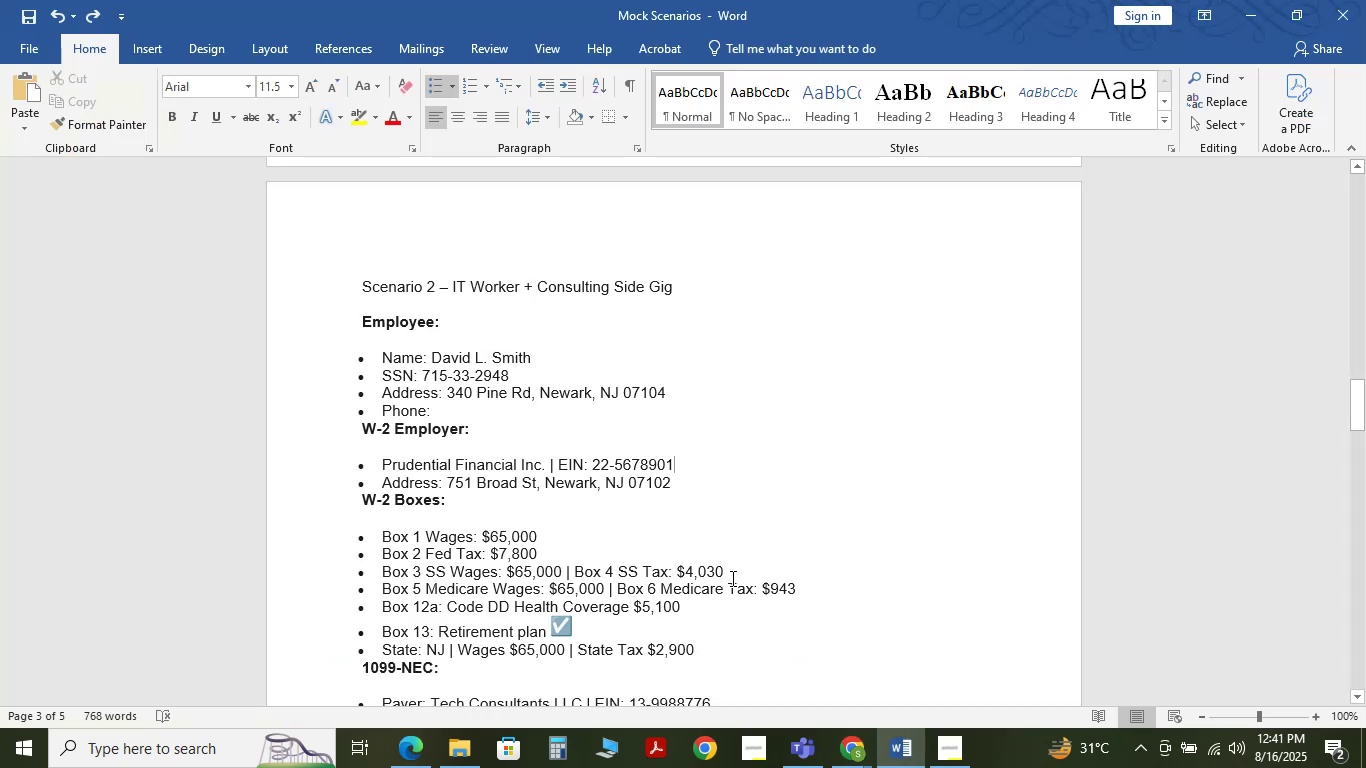 
key(Alt+Tab)
 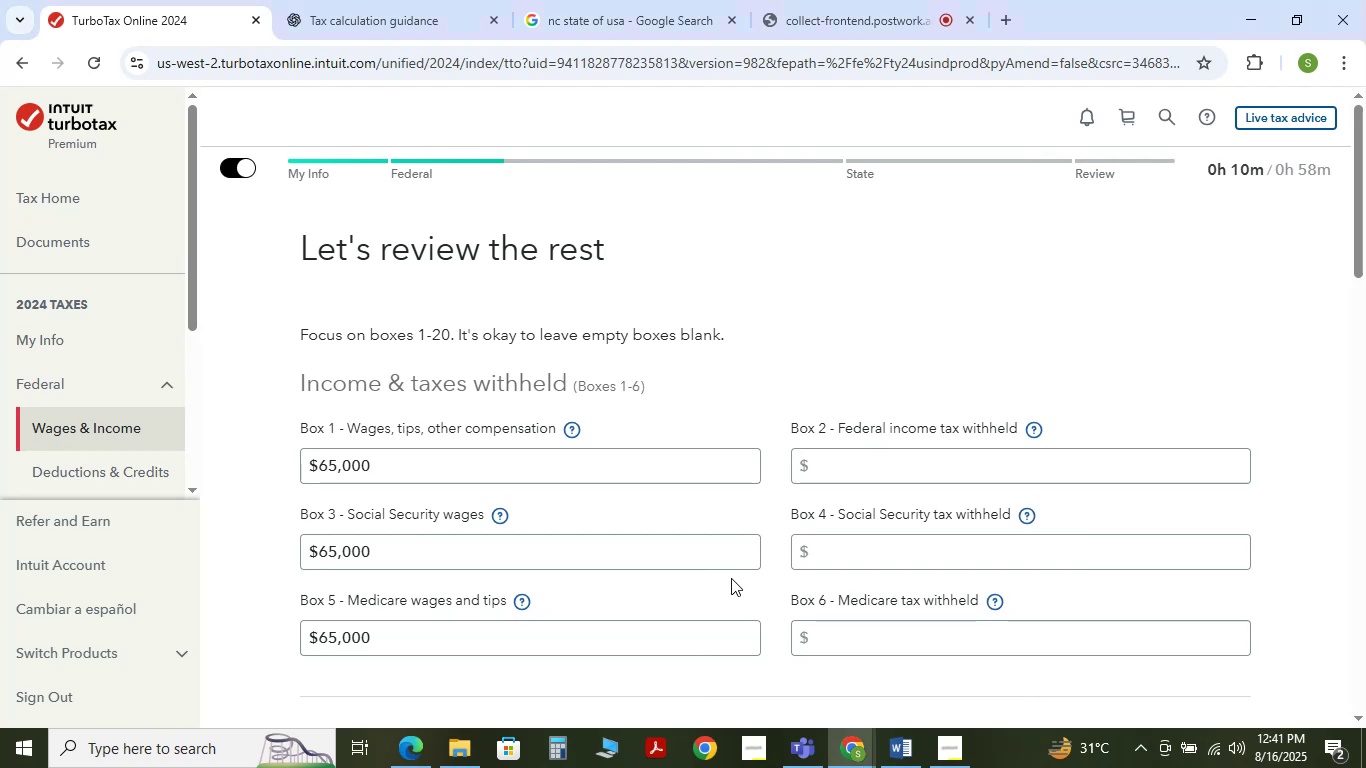 
key(Alt+Tab)
 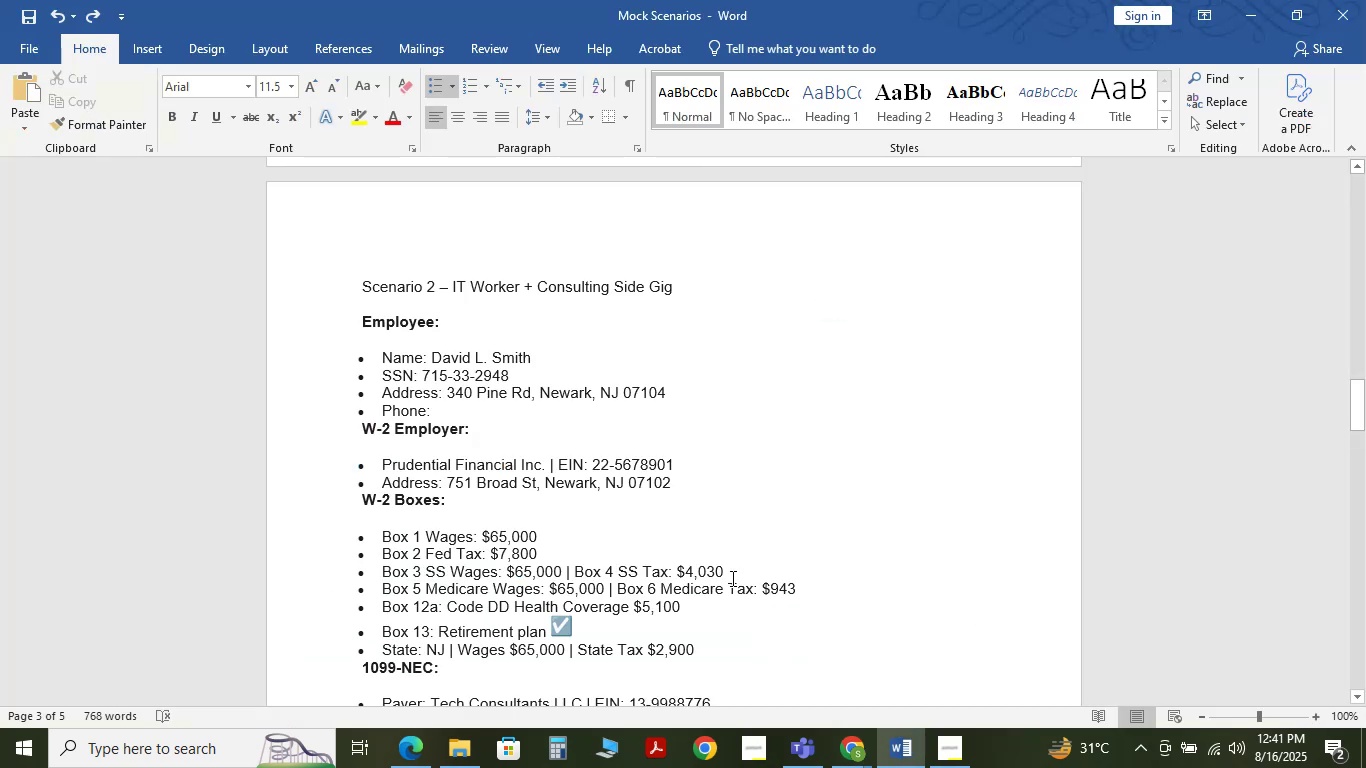 
key(Alt+AltLeft)
 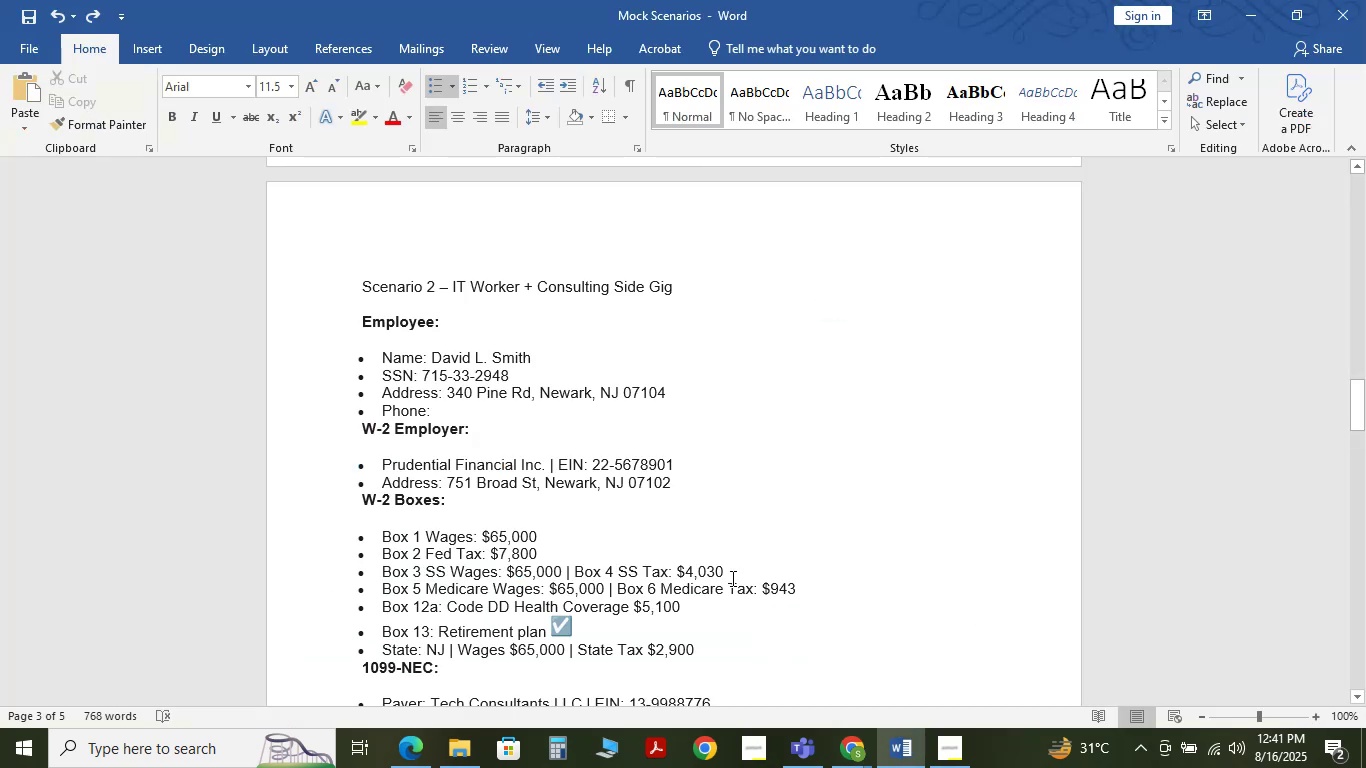 
key(Alt+Tab)
 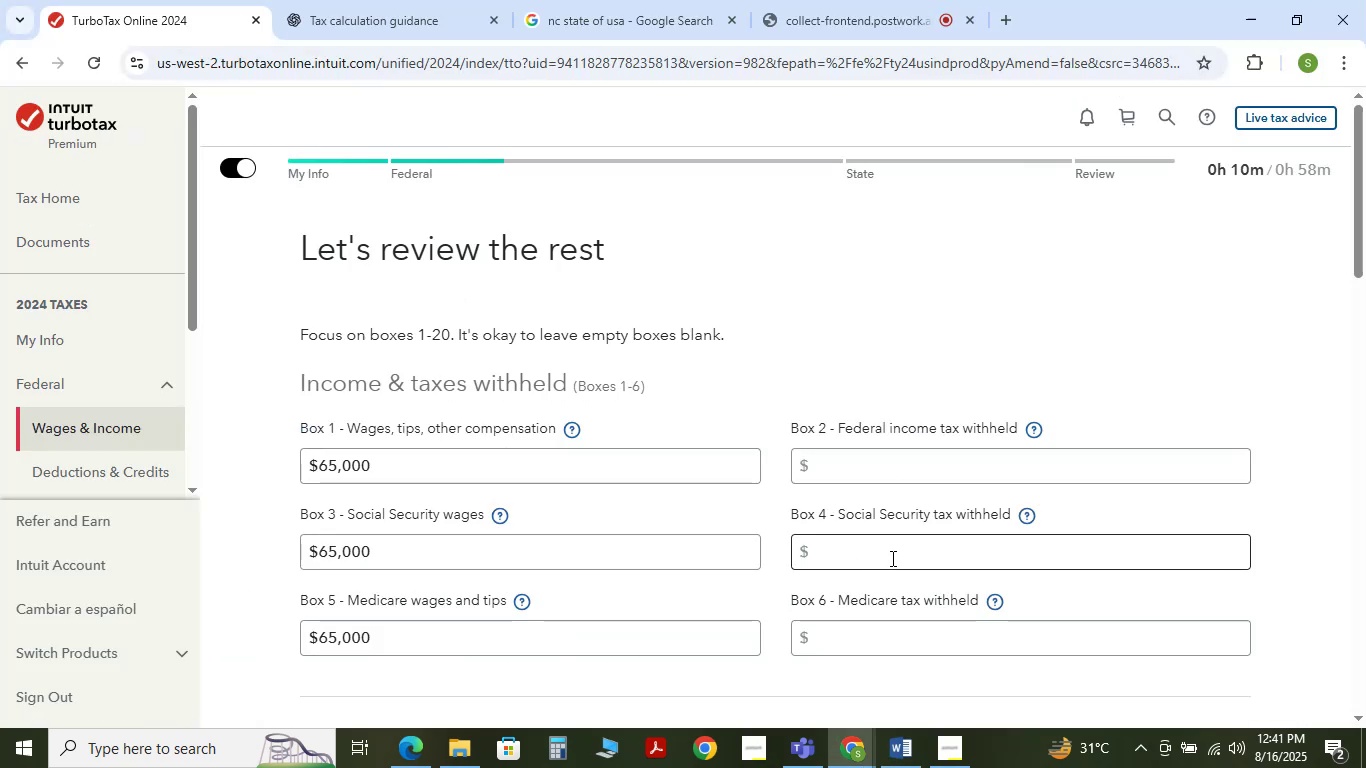 
left_click([891, 557])
 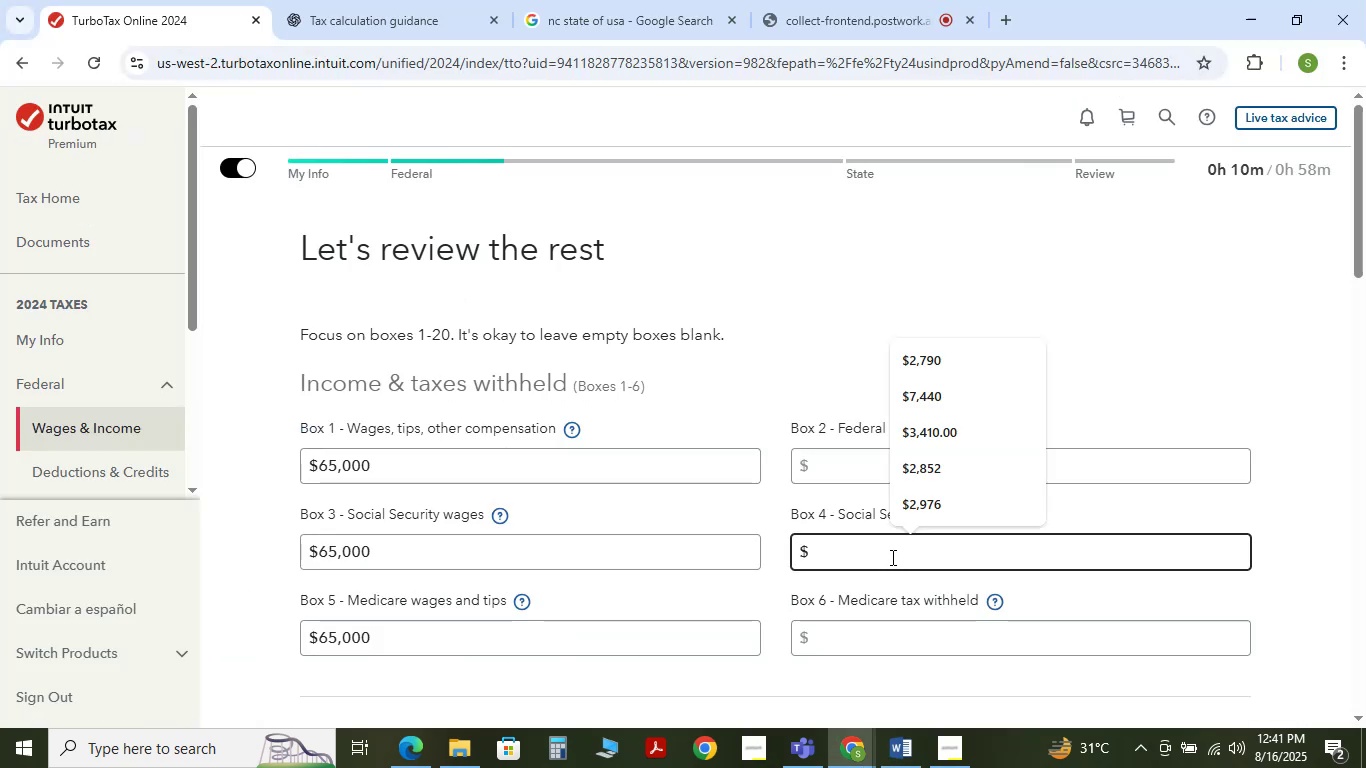 
key(Numpad4)
 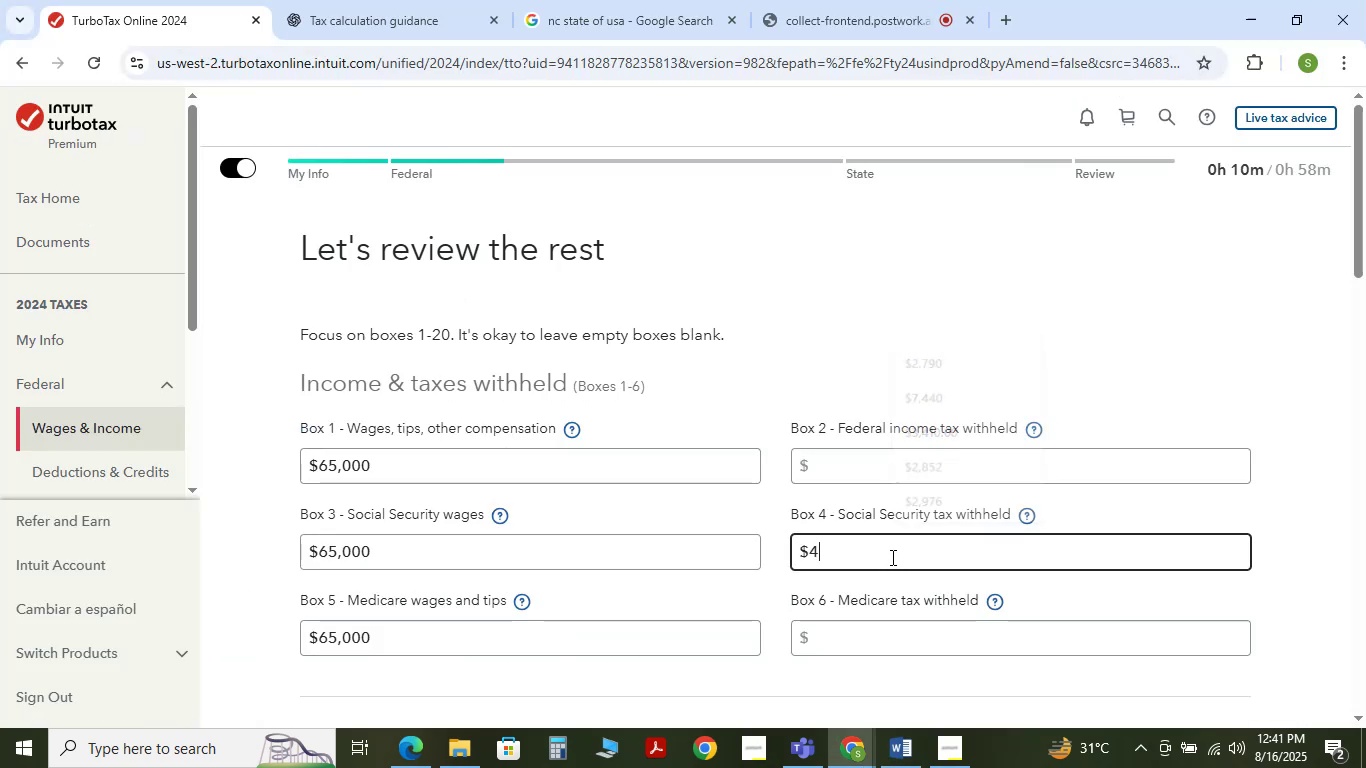 
key(Numpad0)
 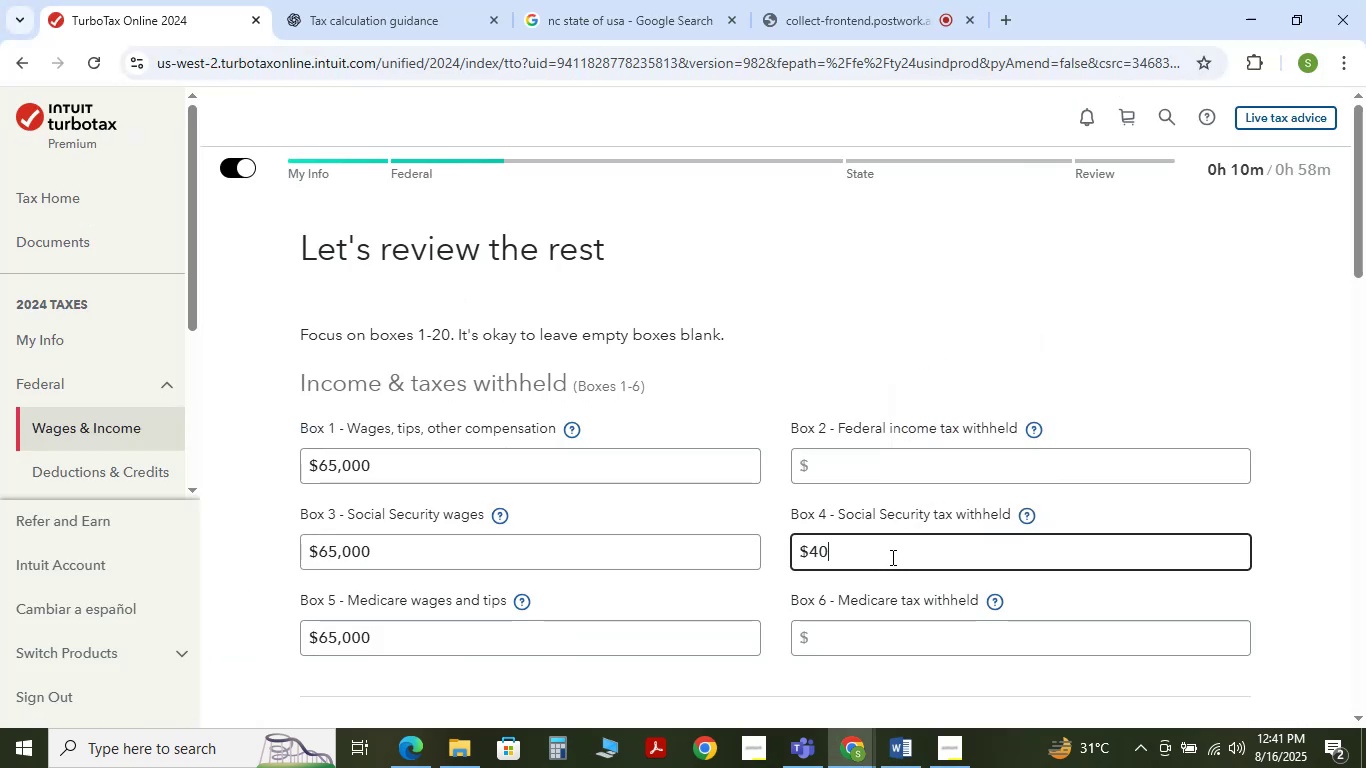 
key(Numpad3)
 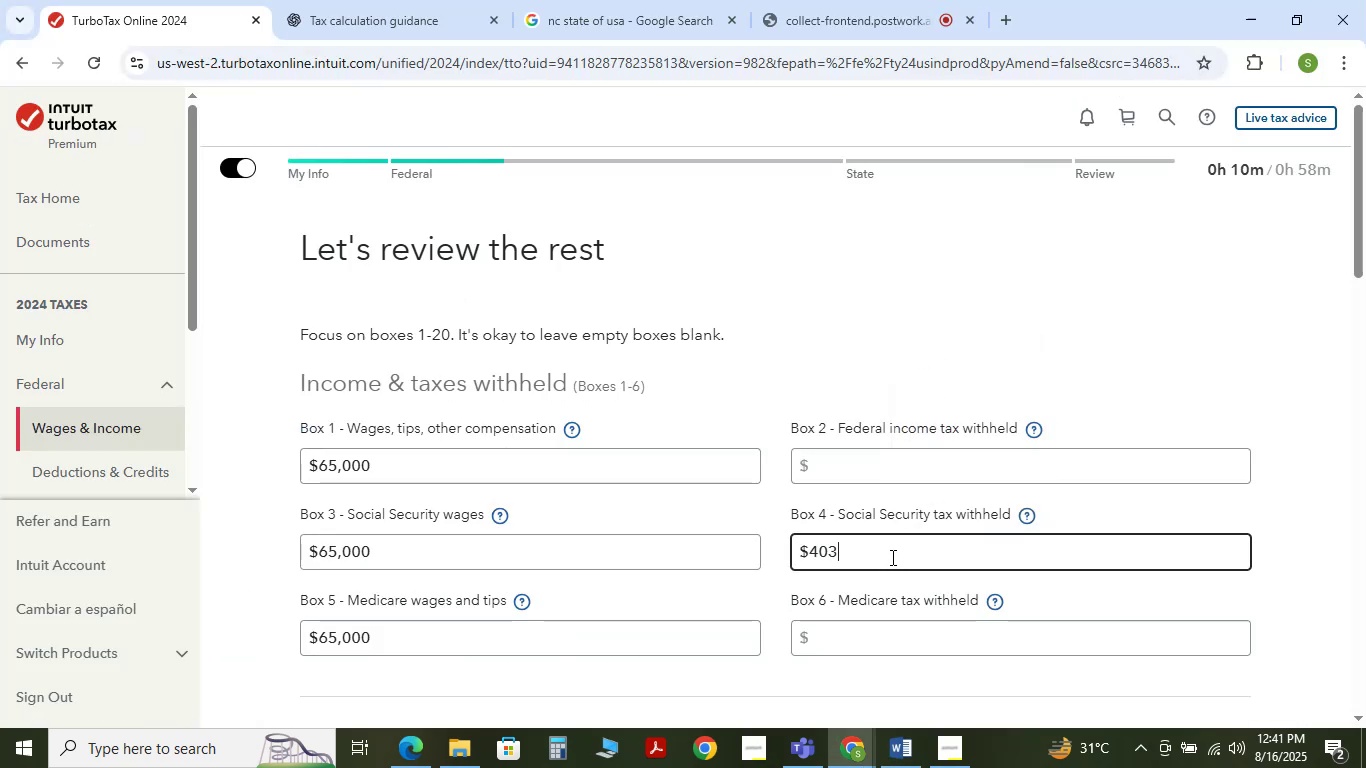 
key(Numpad0)
 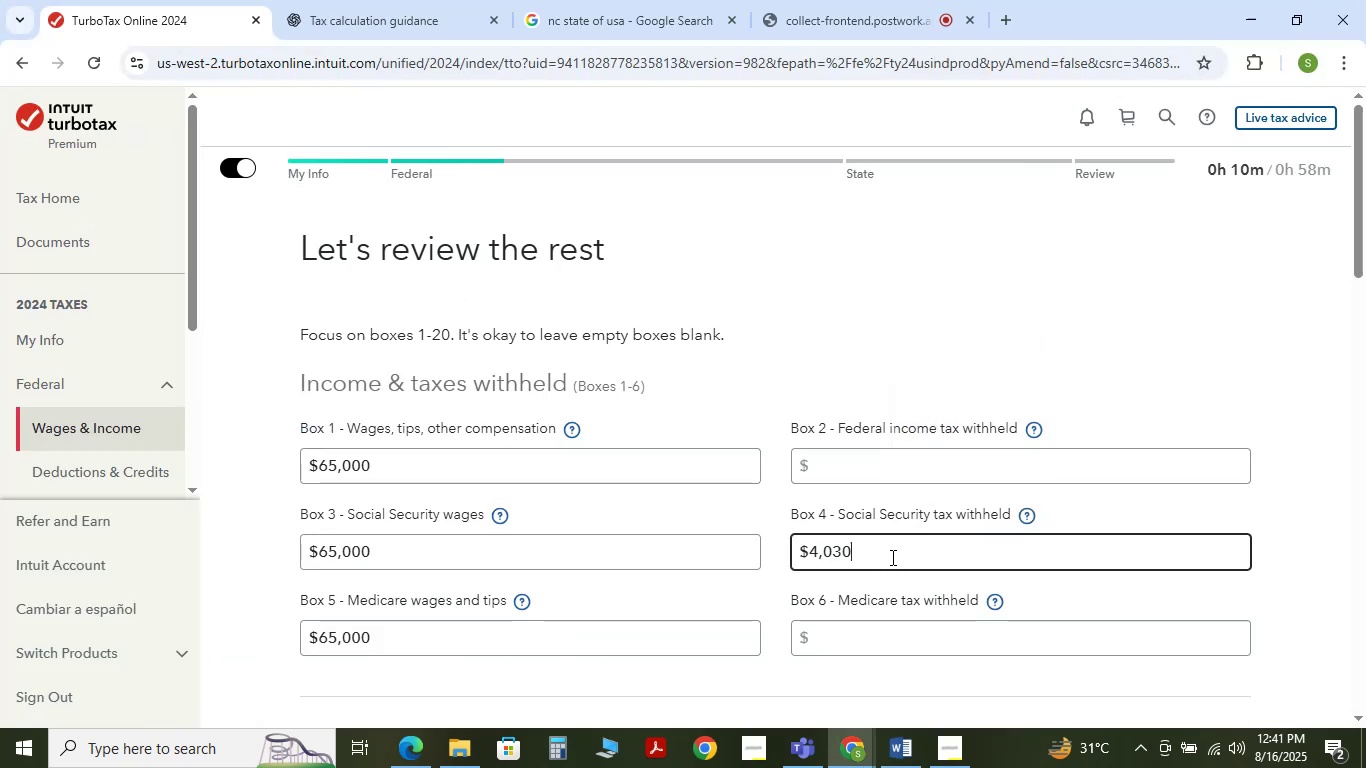 
key(Alt+AltLeft)
 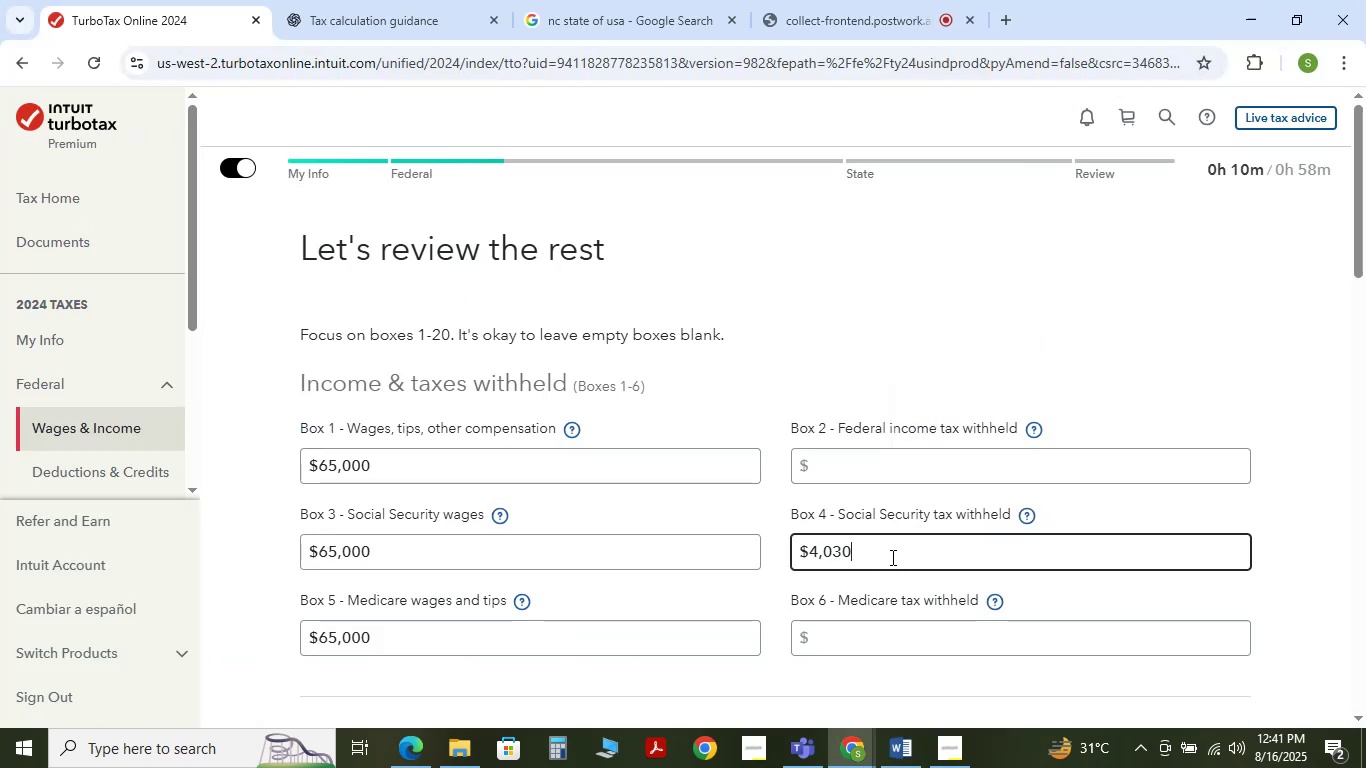 
key(Alt+Tab)
 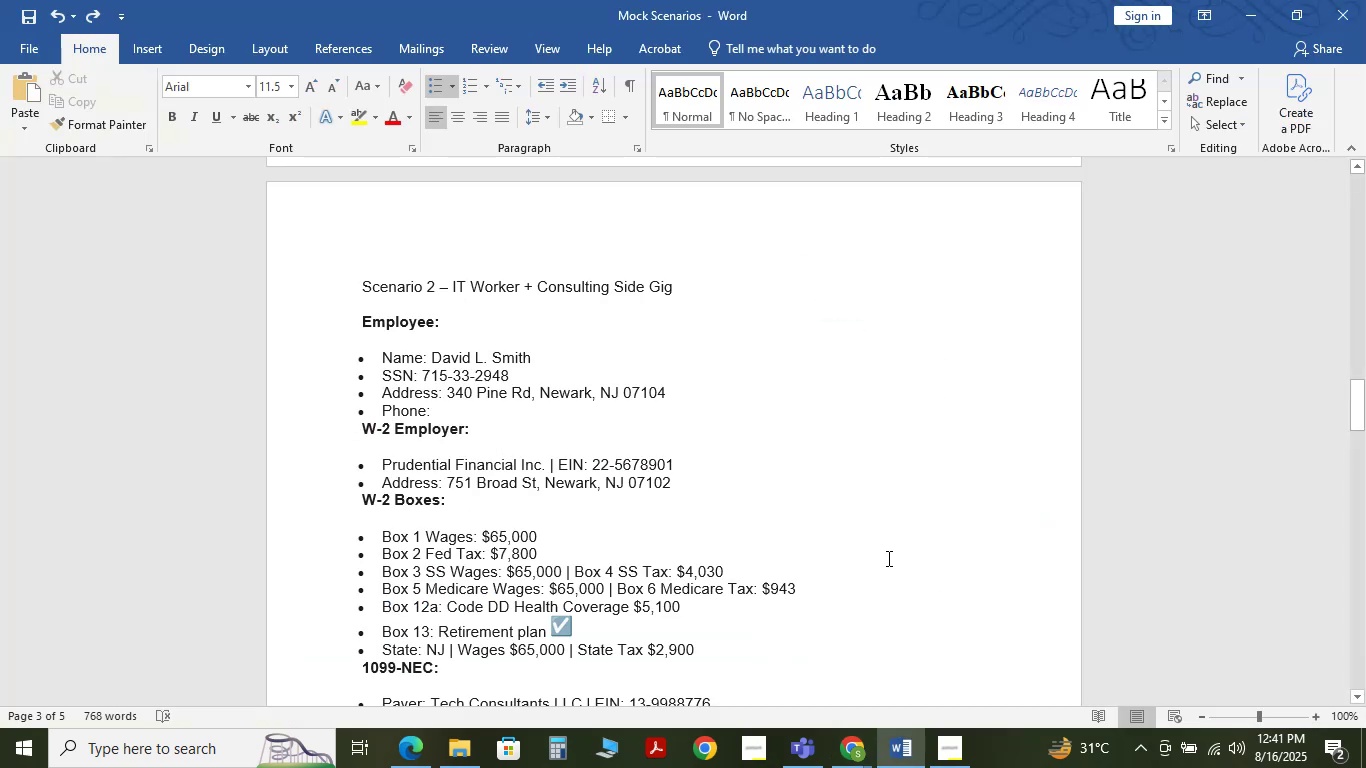 
key(Alt+Tab)
 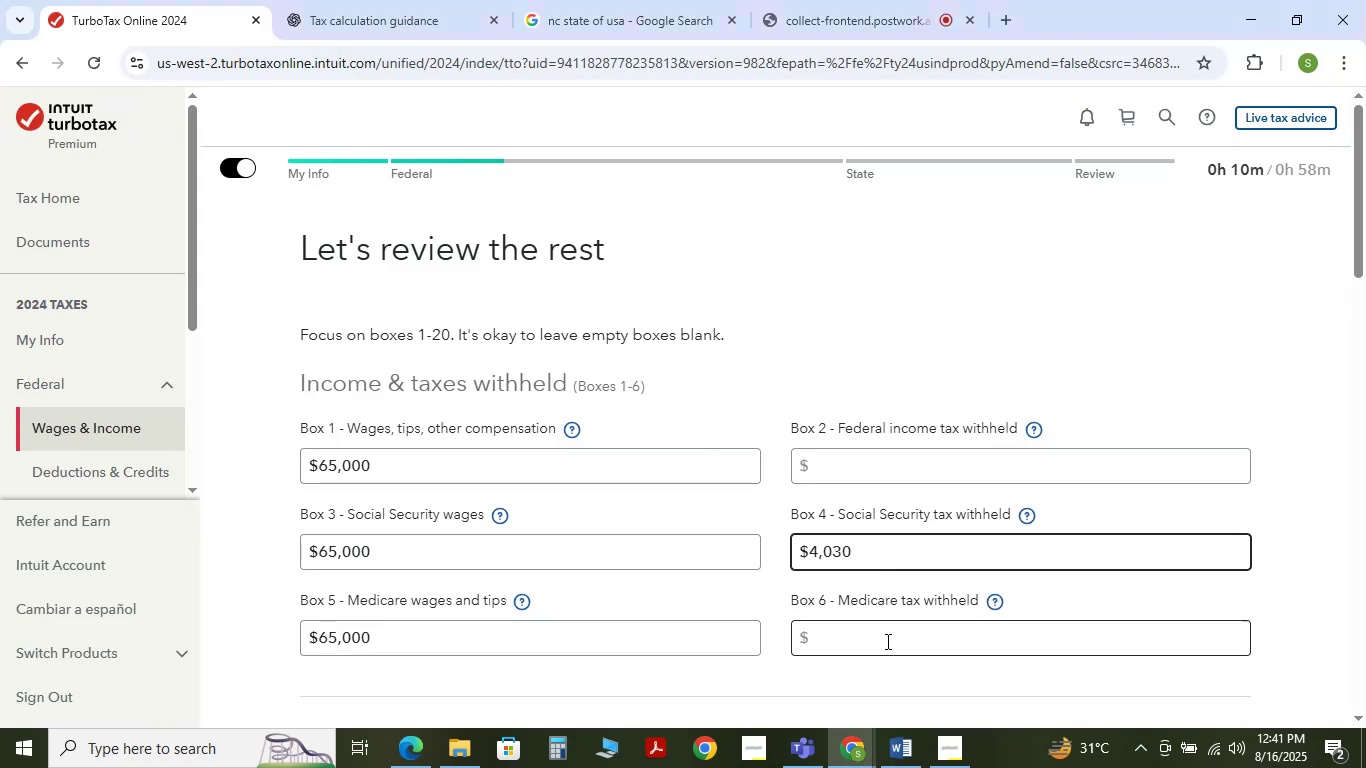 
left_click([886, 641])
 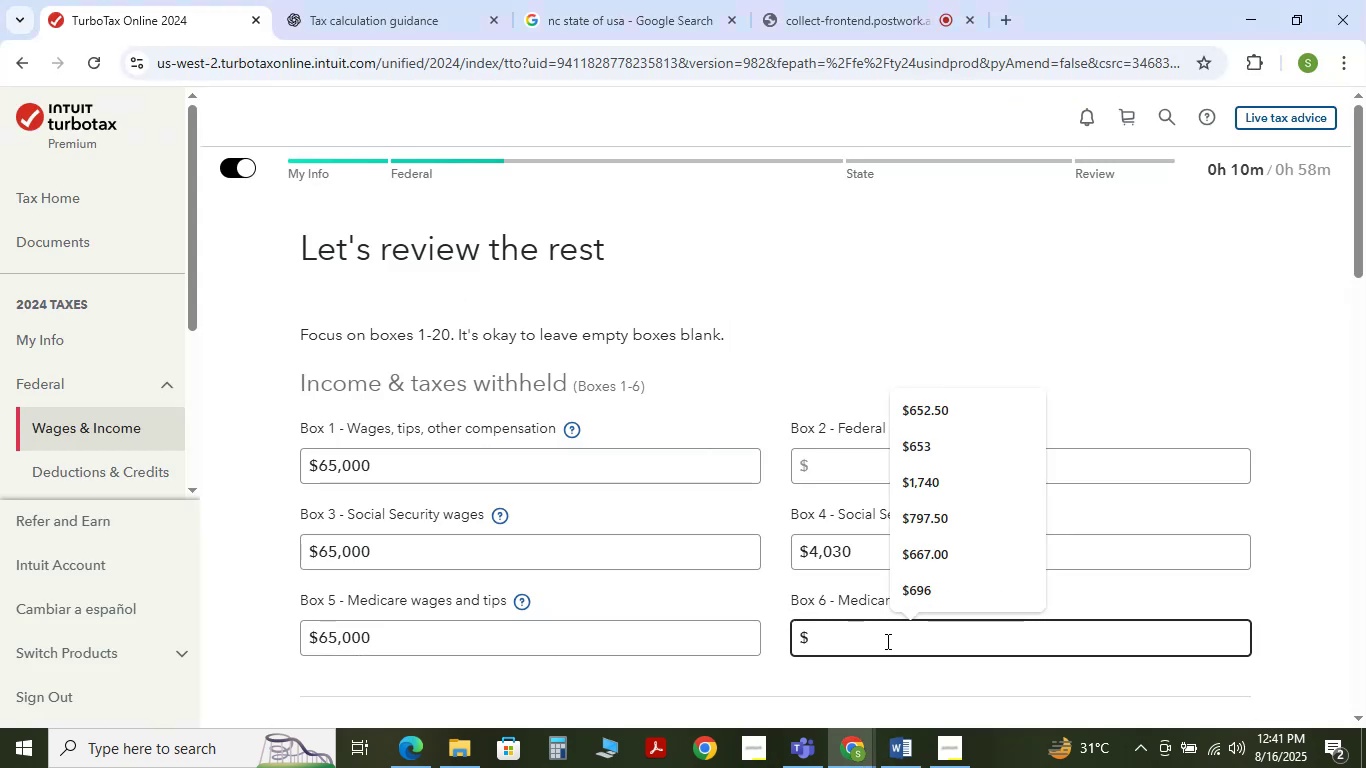 
key(Numpad9)
 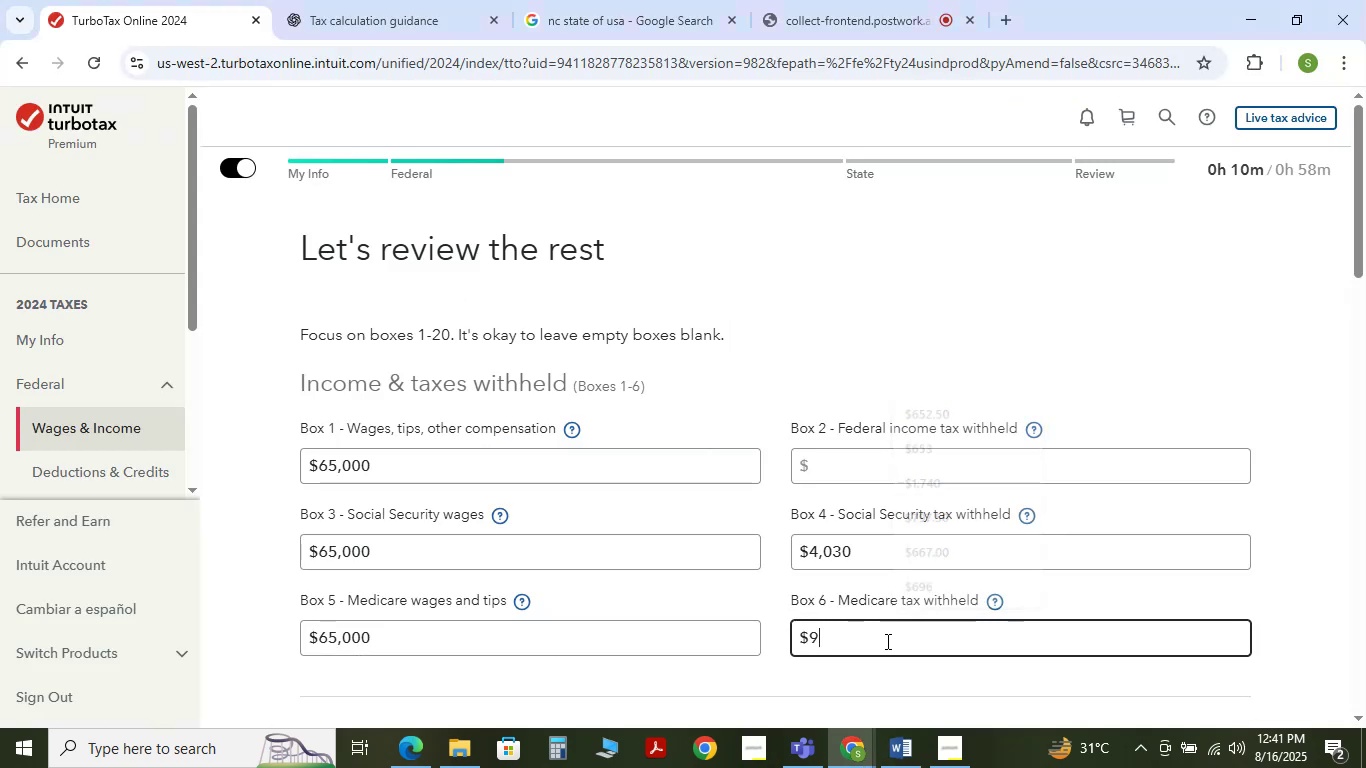 
key(Numpad4)
 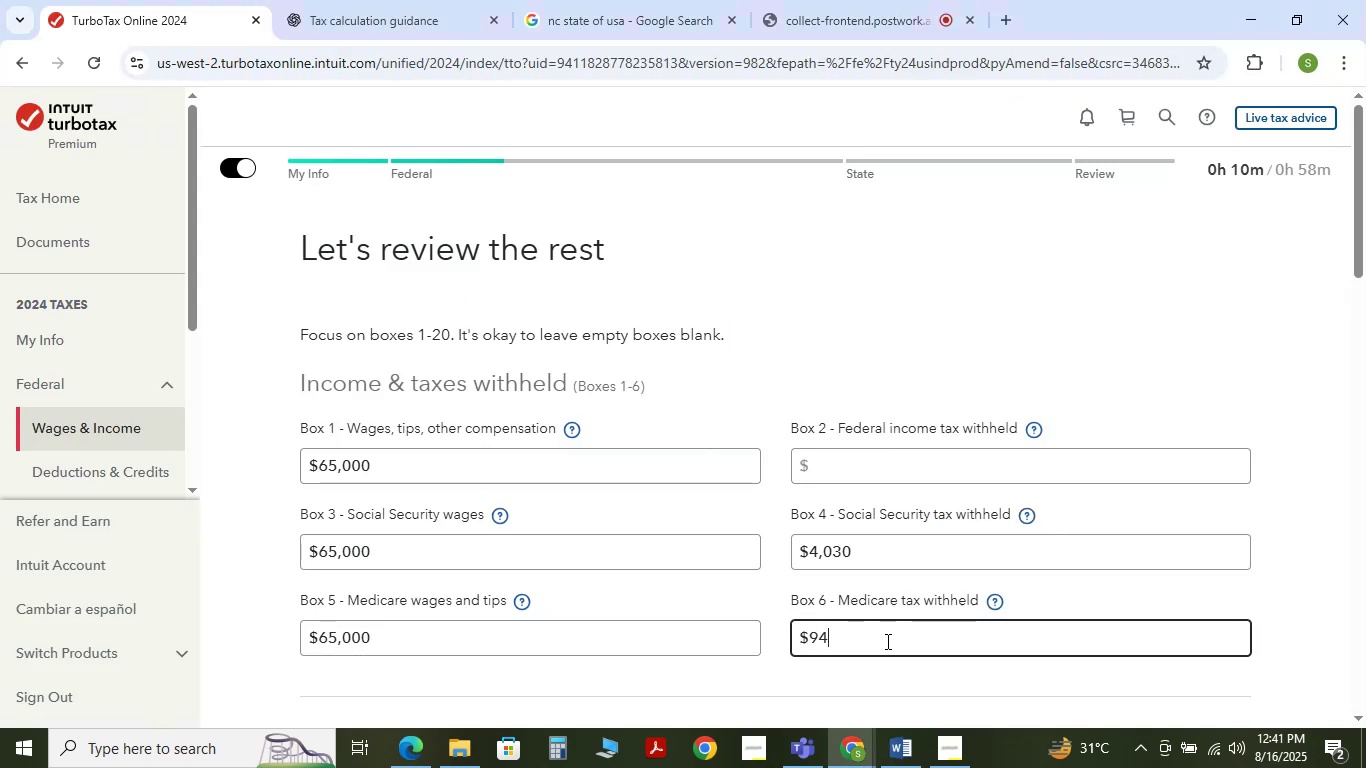 
key(Numpad3)
 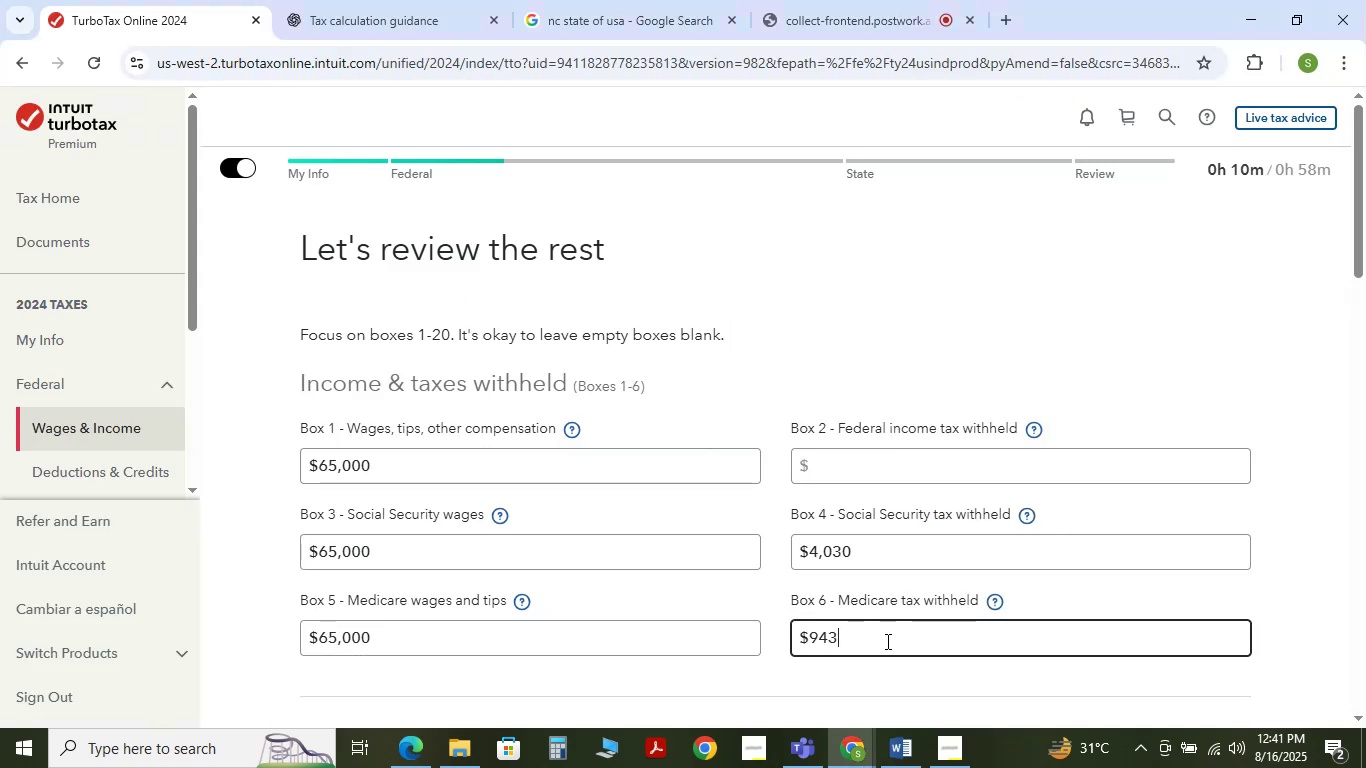 
key(Alt+AltLeft)
 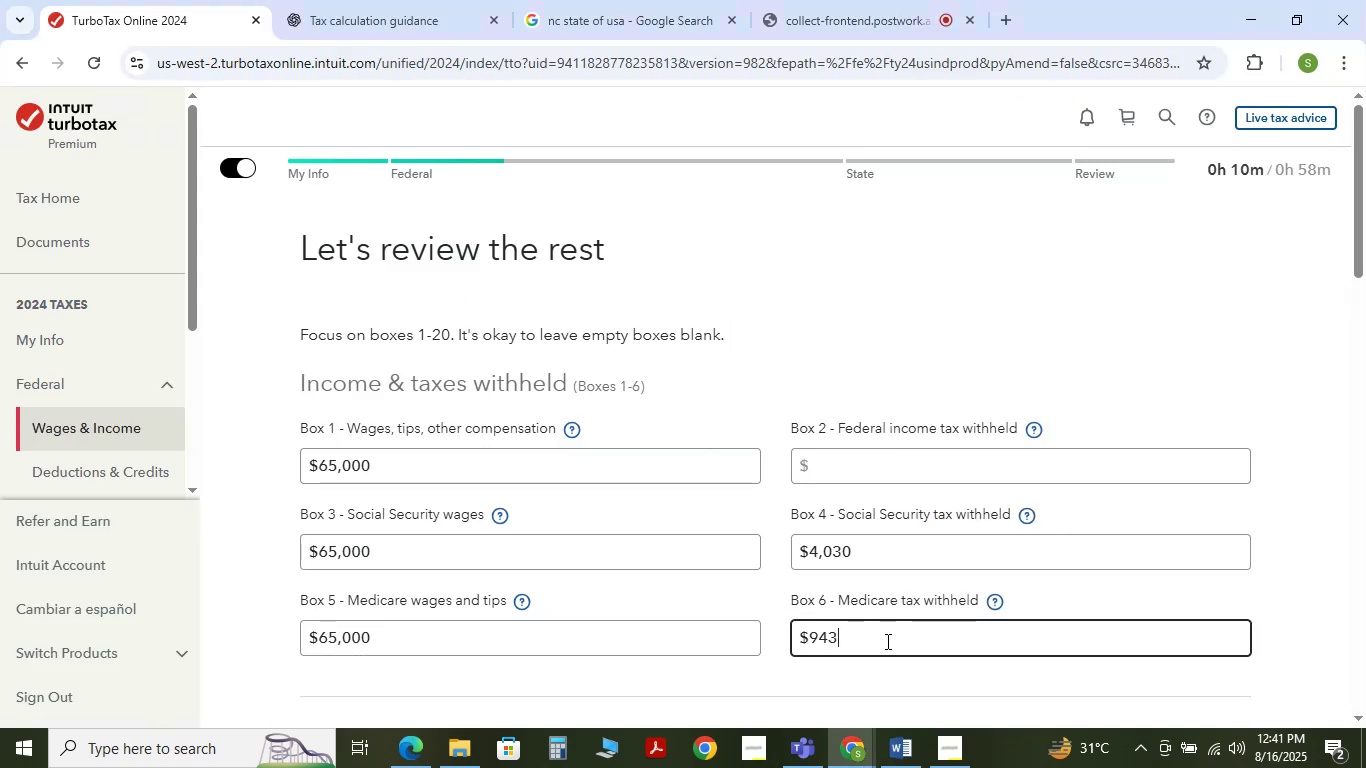 
key(Alt+Tab)
 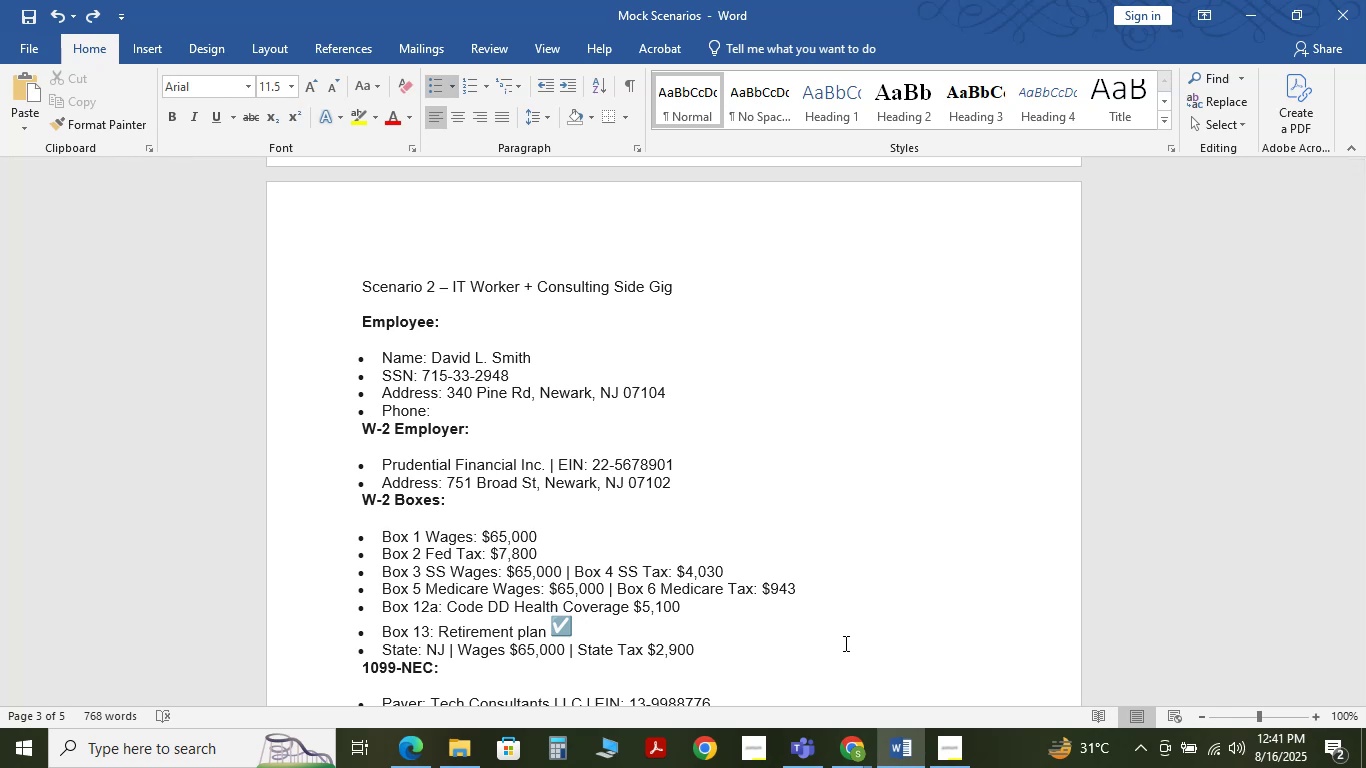 
wait(16.34)
 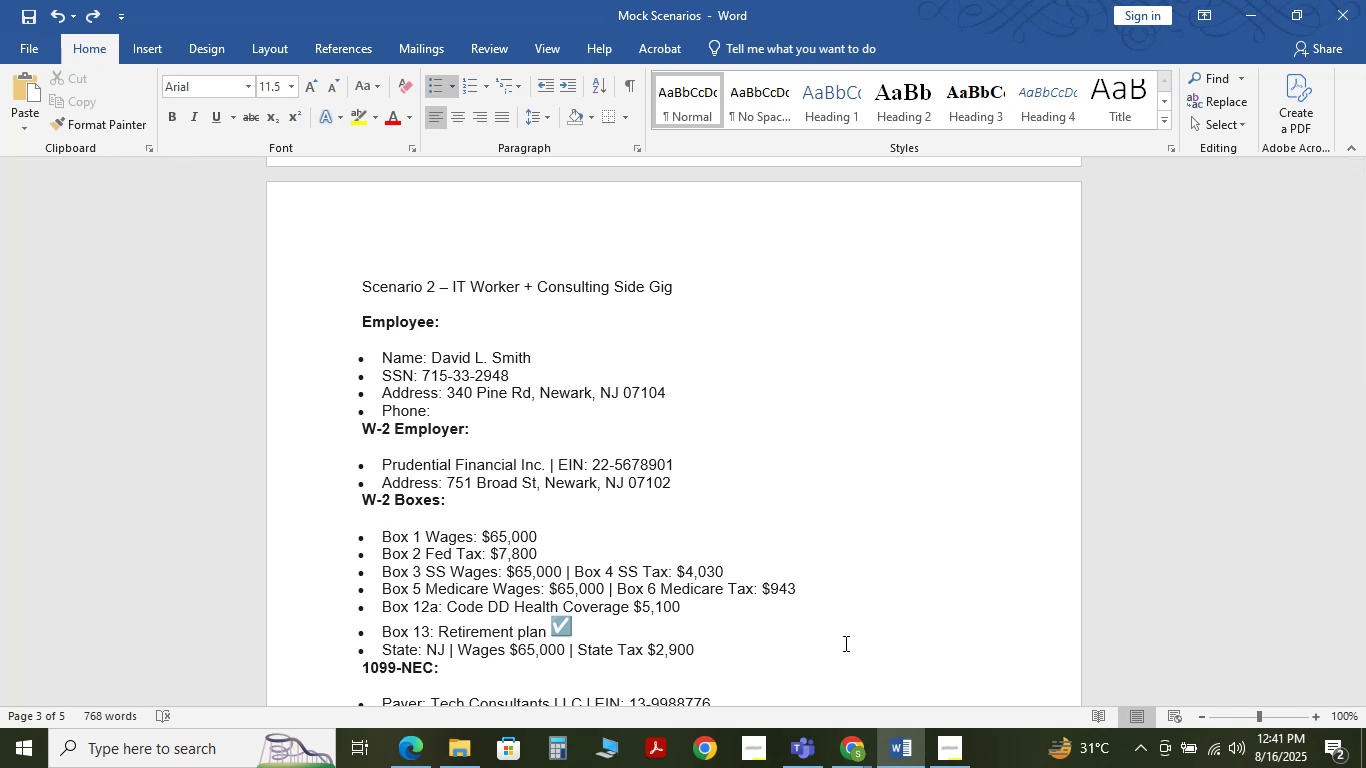 
key(Alt+Tab)
 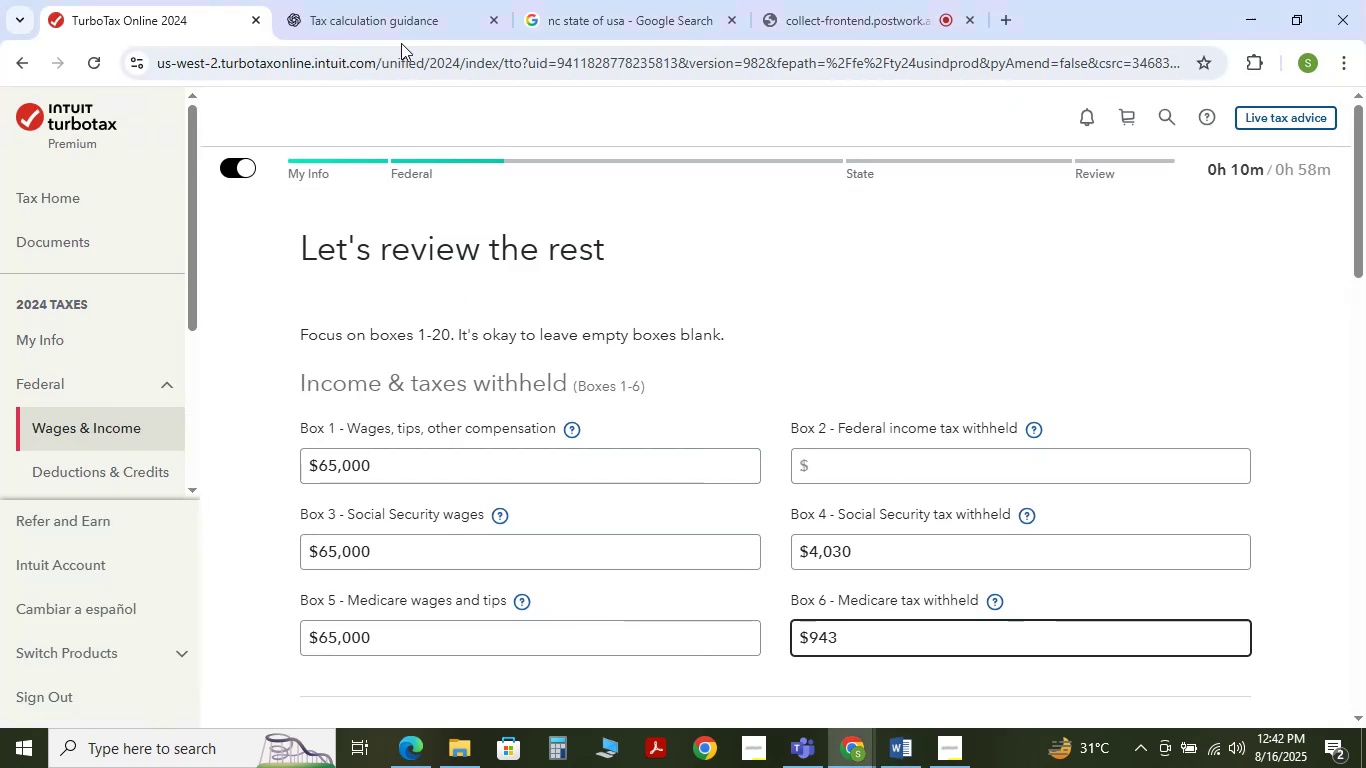 
left_click([397, 22])
 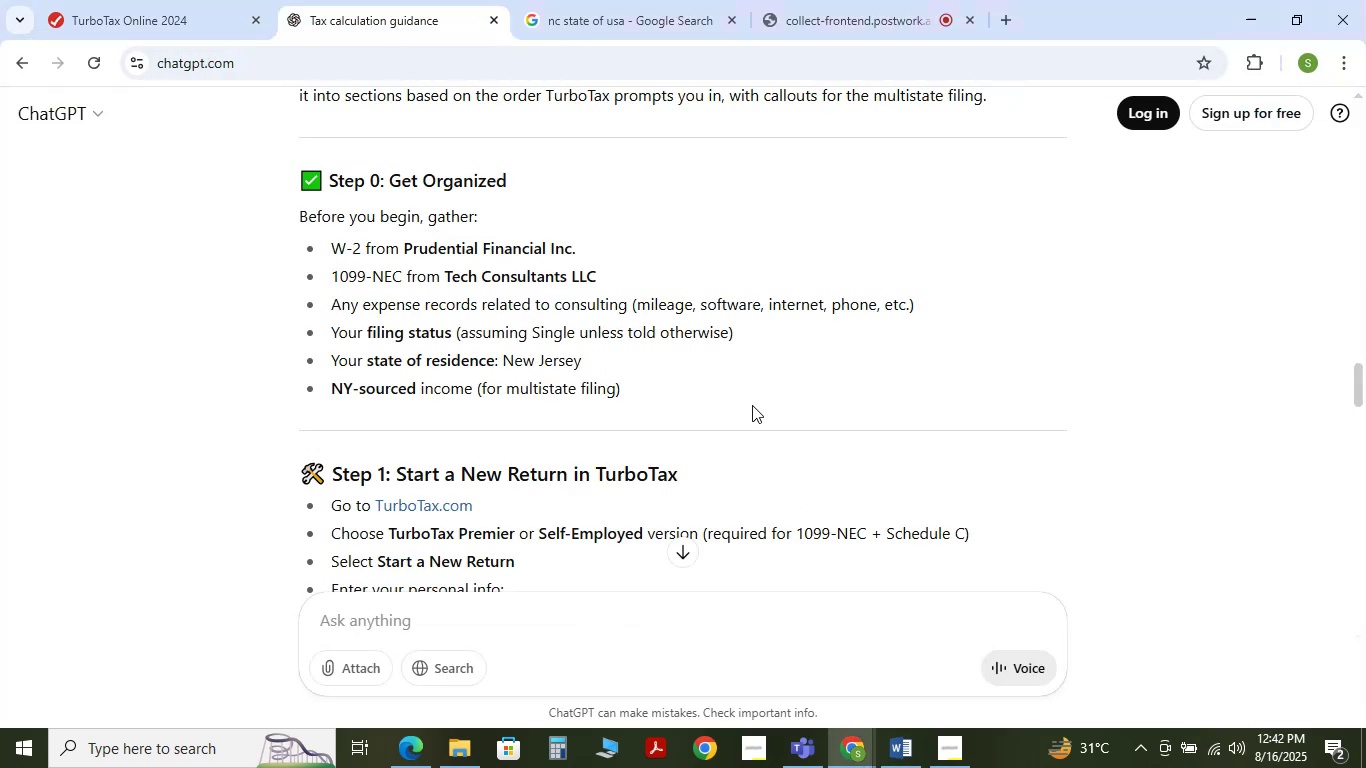 
scroll: coordinate [752, 405], scroll_direction: down, amount: 4.0
 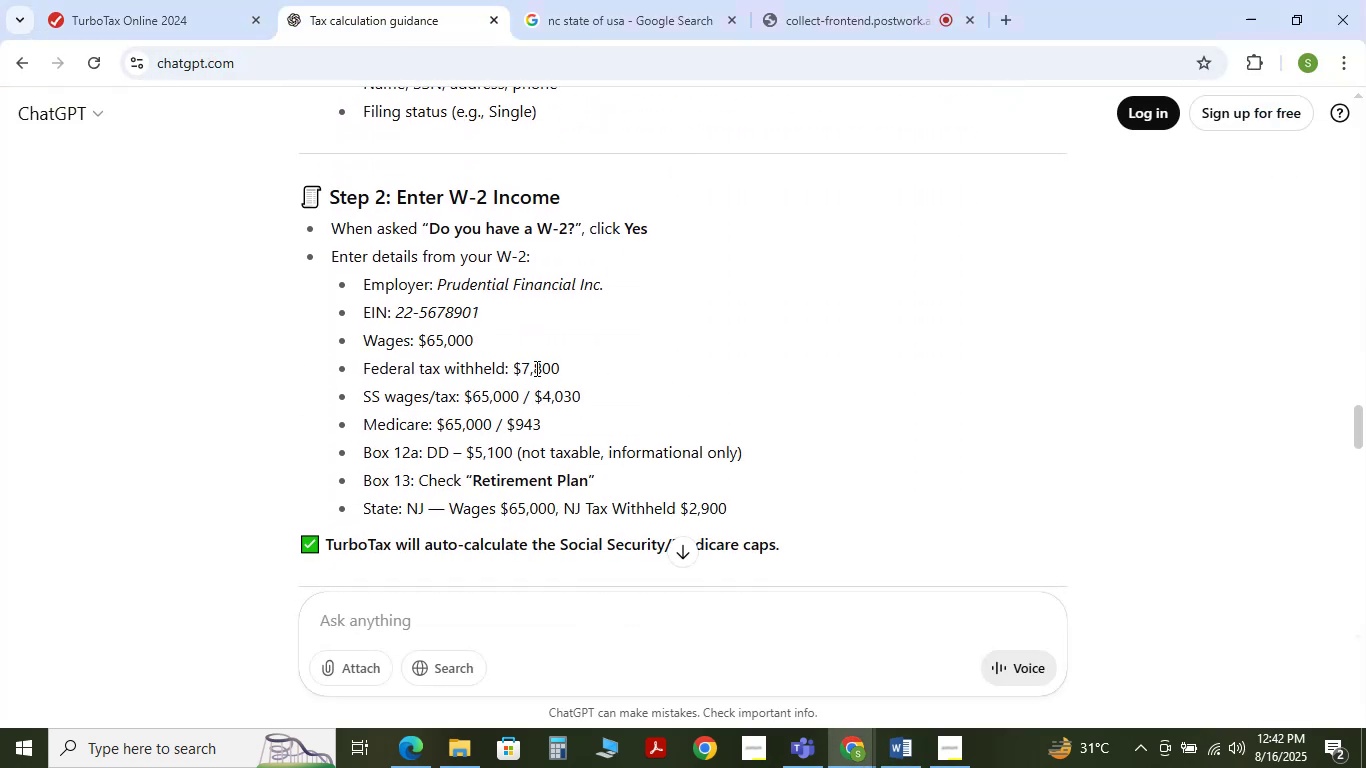 
left_click_drag(start_coordinate=[525, 368], to_coordinate=[562, 368])
 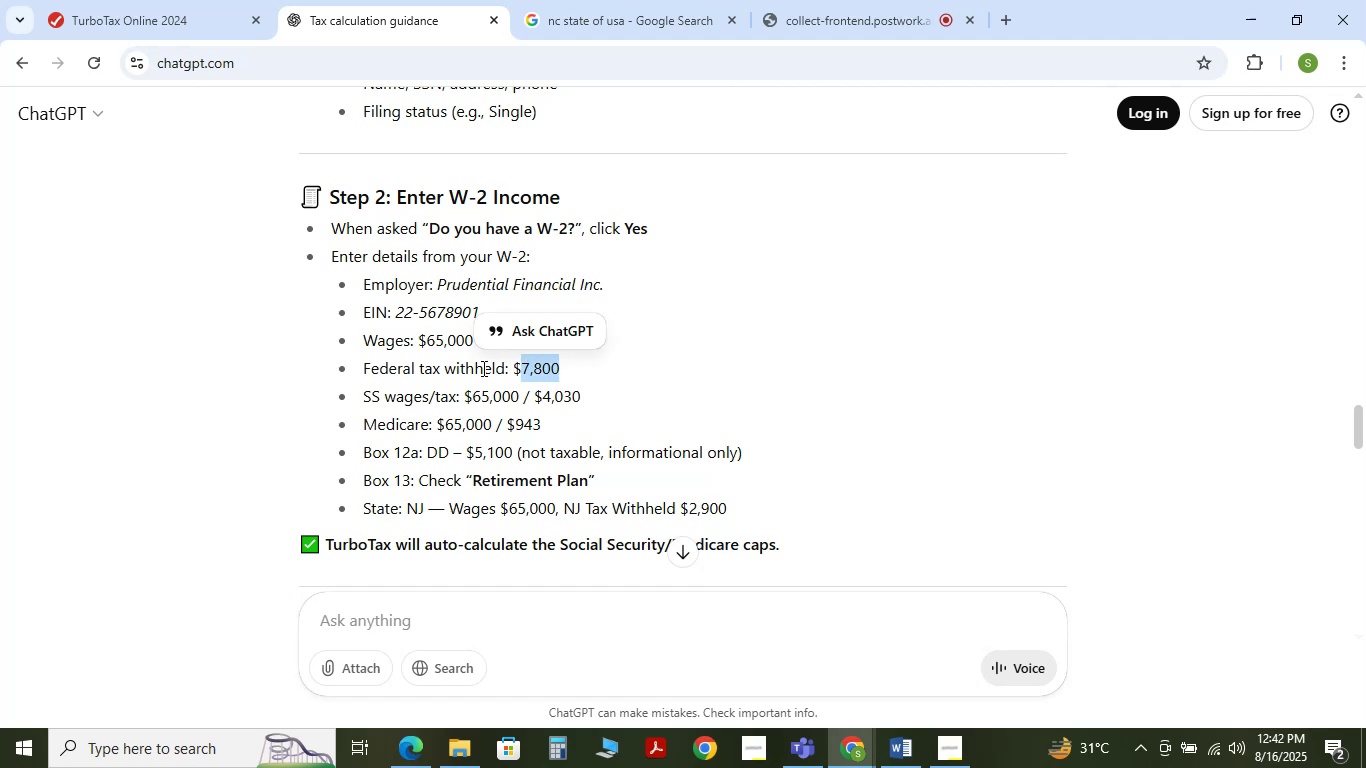 
left_click([482, 368])
 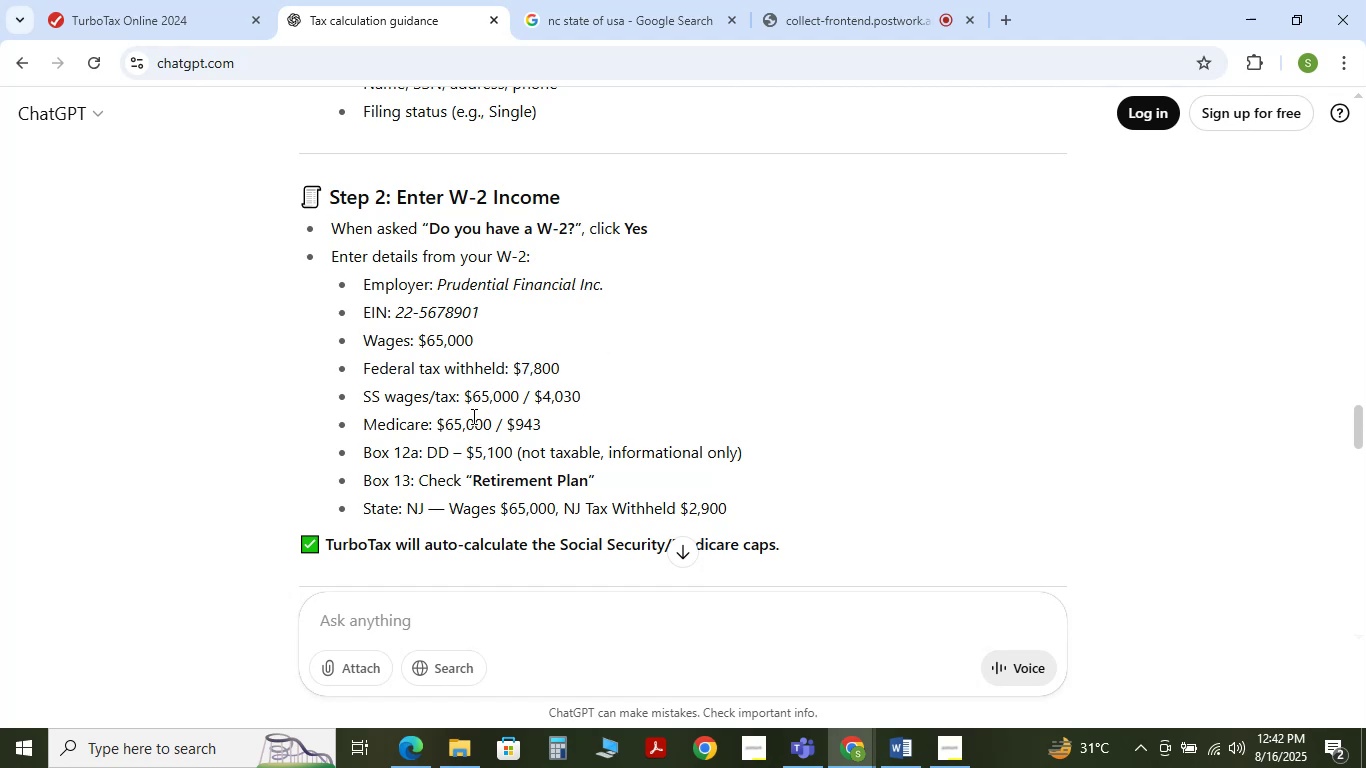 
scroll: coordinate [472, 416], scroll_direction: down, amount: 1.0
 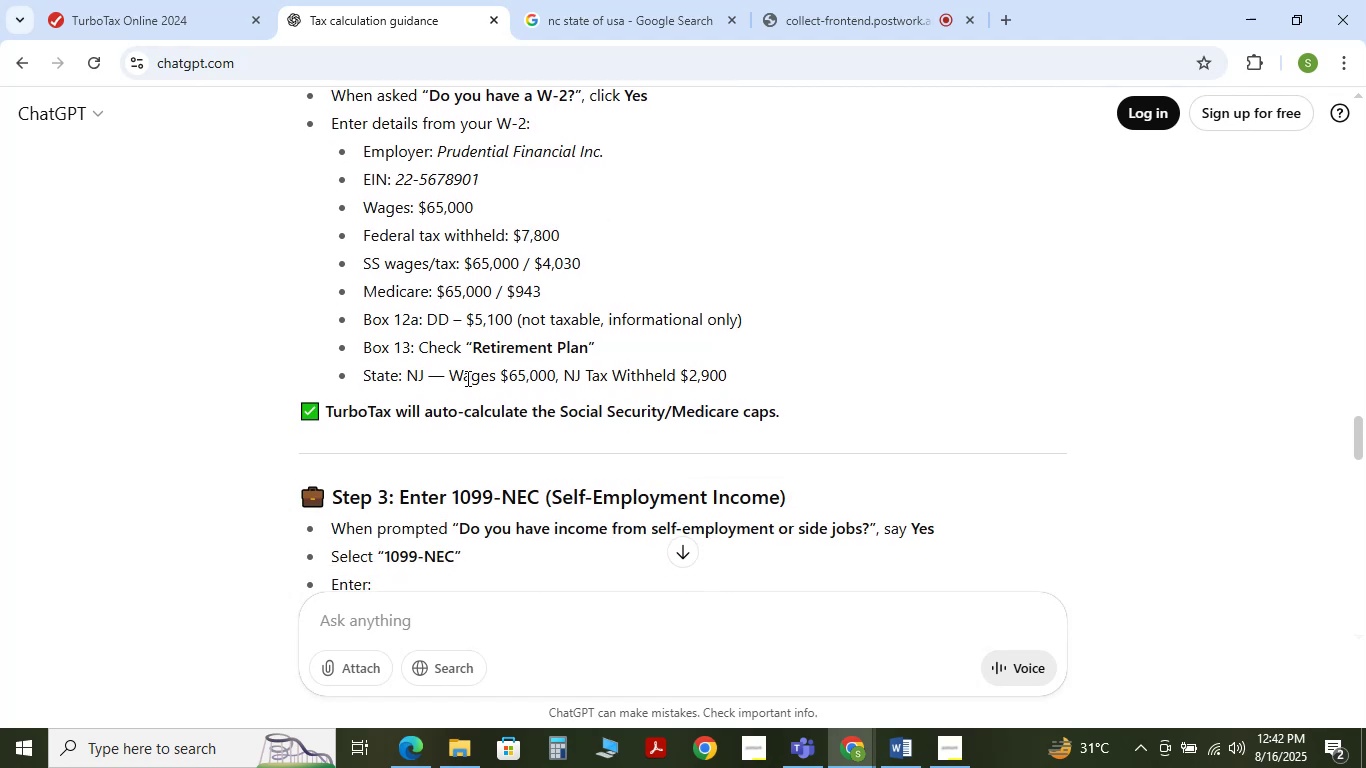 
scroll: coordinate [466, 378], scroll_direction: up, amount: 1.0
 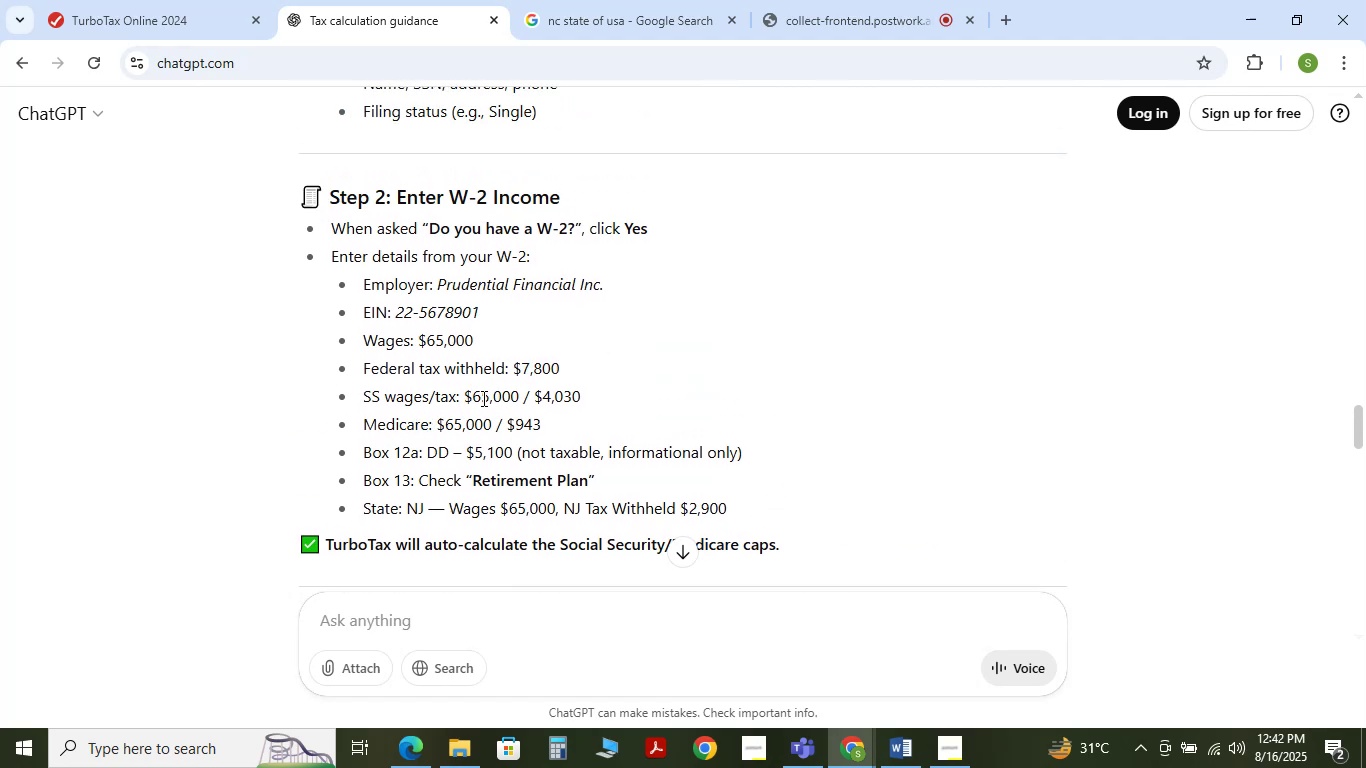 
key(Alt+Tab)
 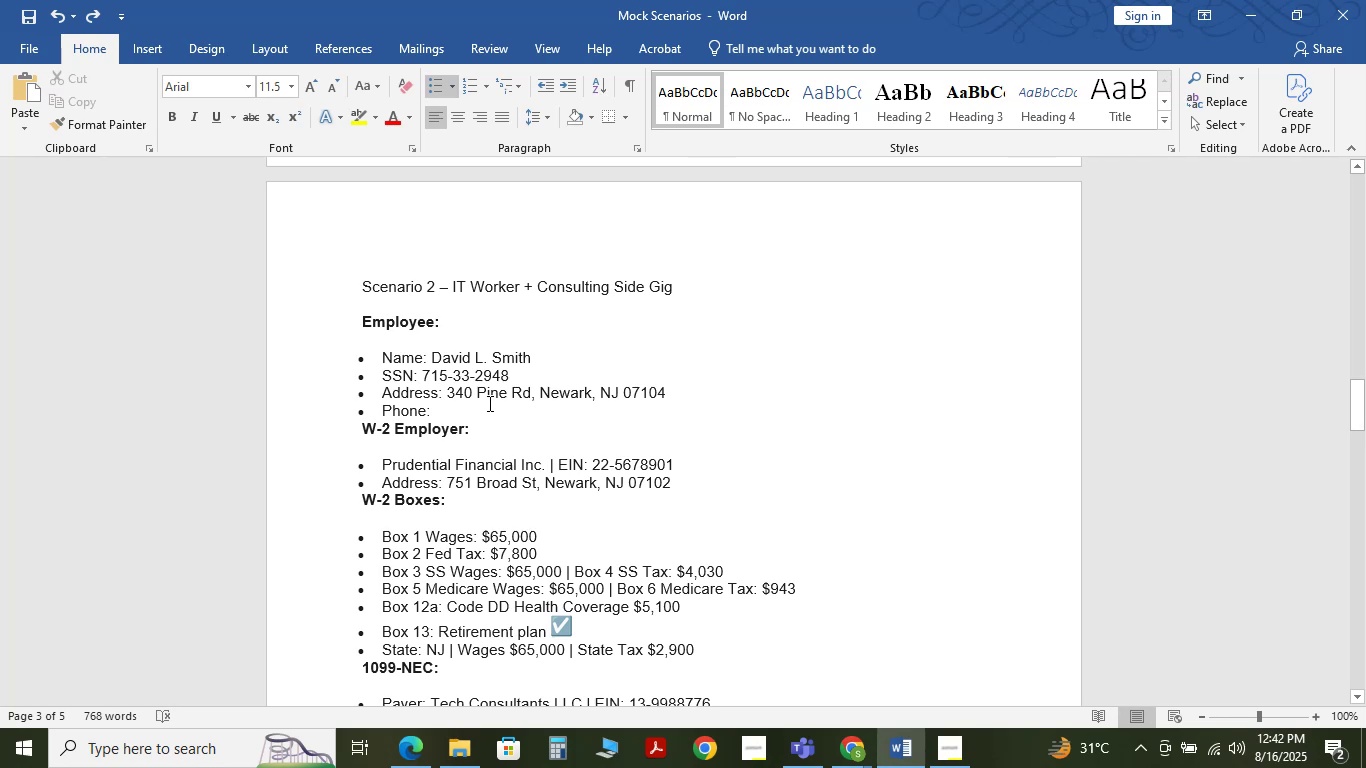 
key(Alt+AltLeft)
 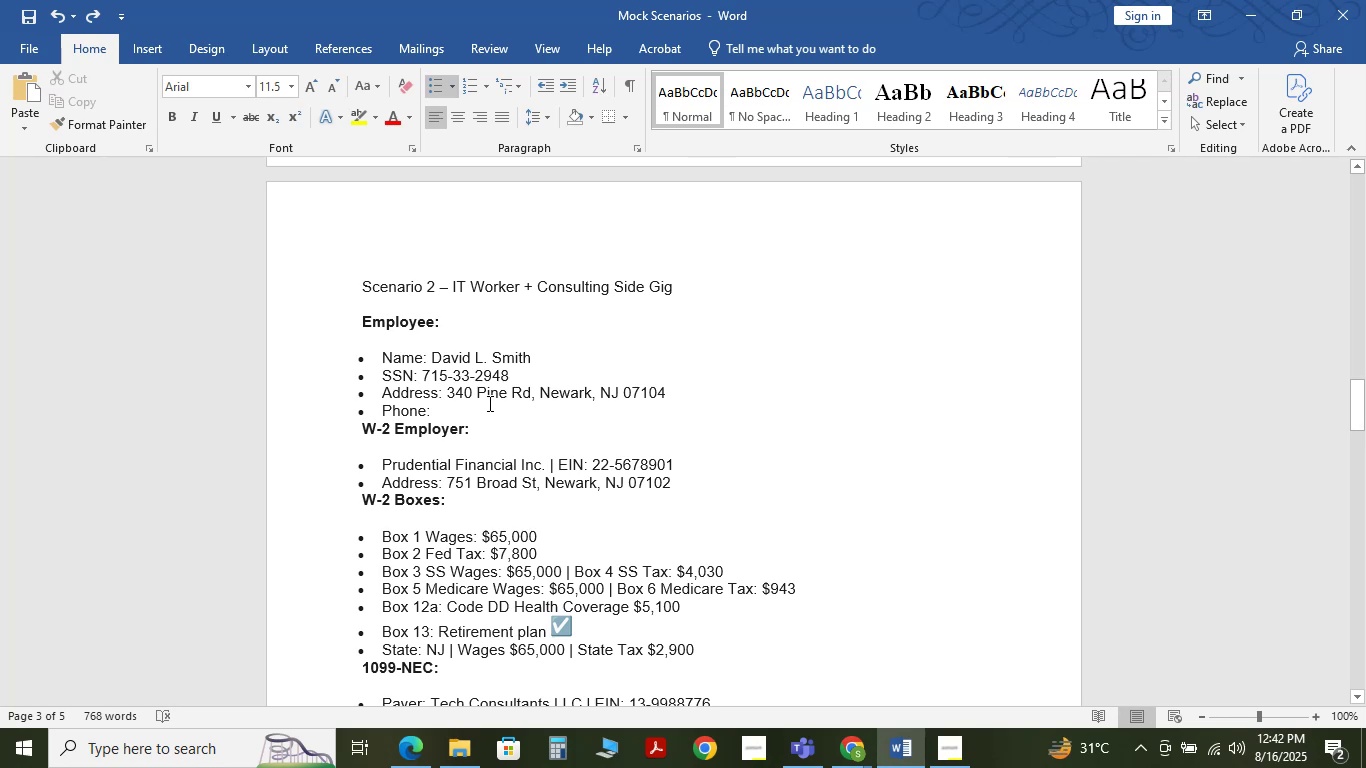 
key(Alt+Tab)
 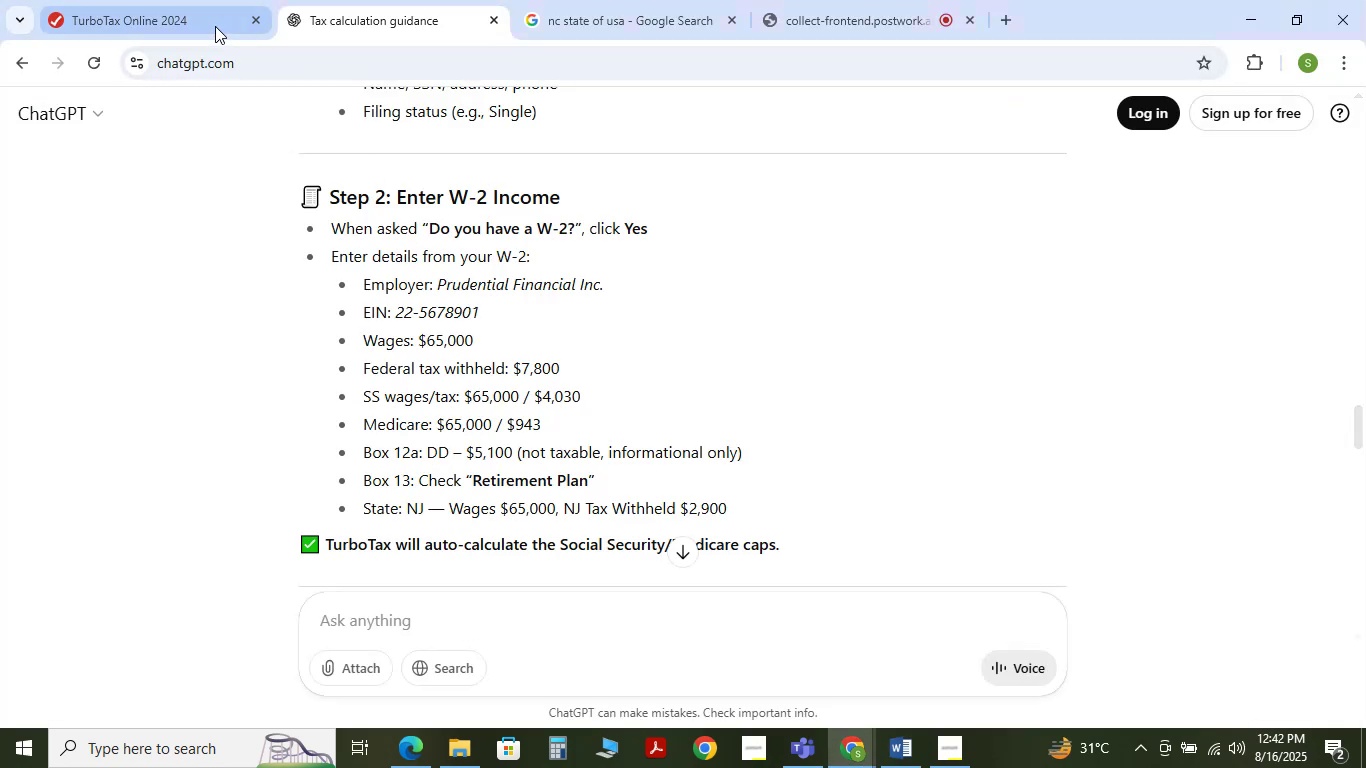 
left_click([204, 24])
 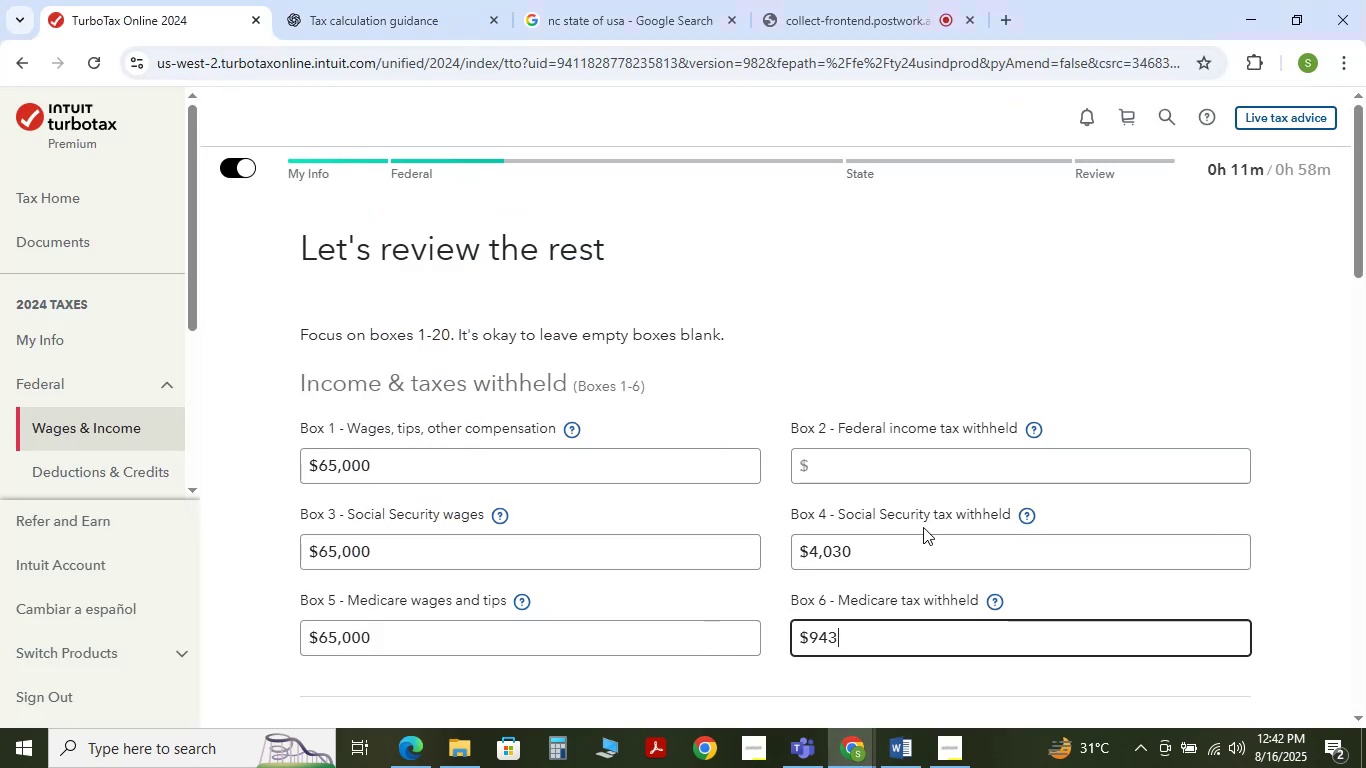 
wait(6.86)
 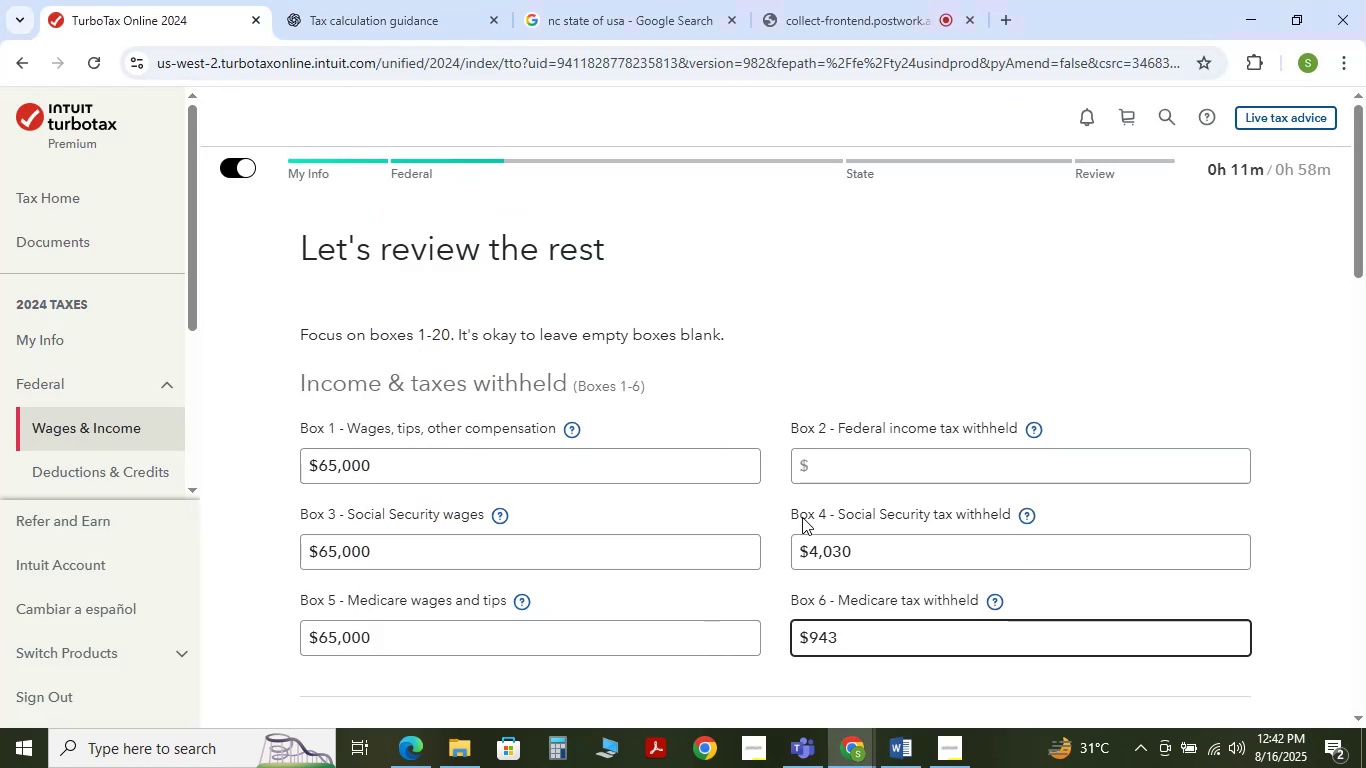 
left_click([328, 25])
 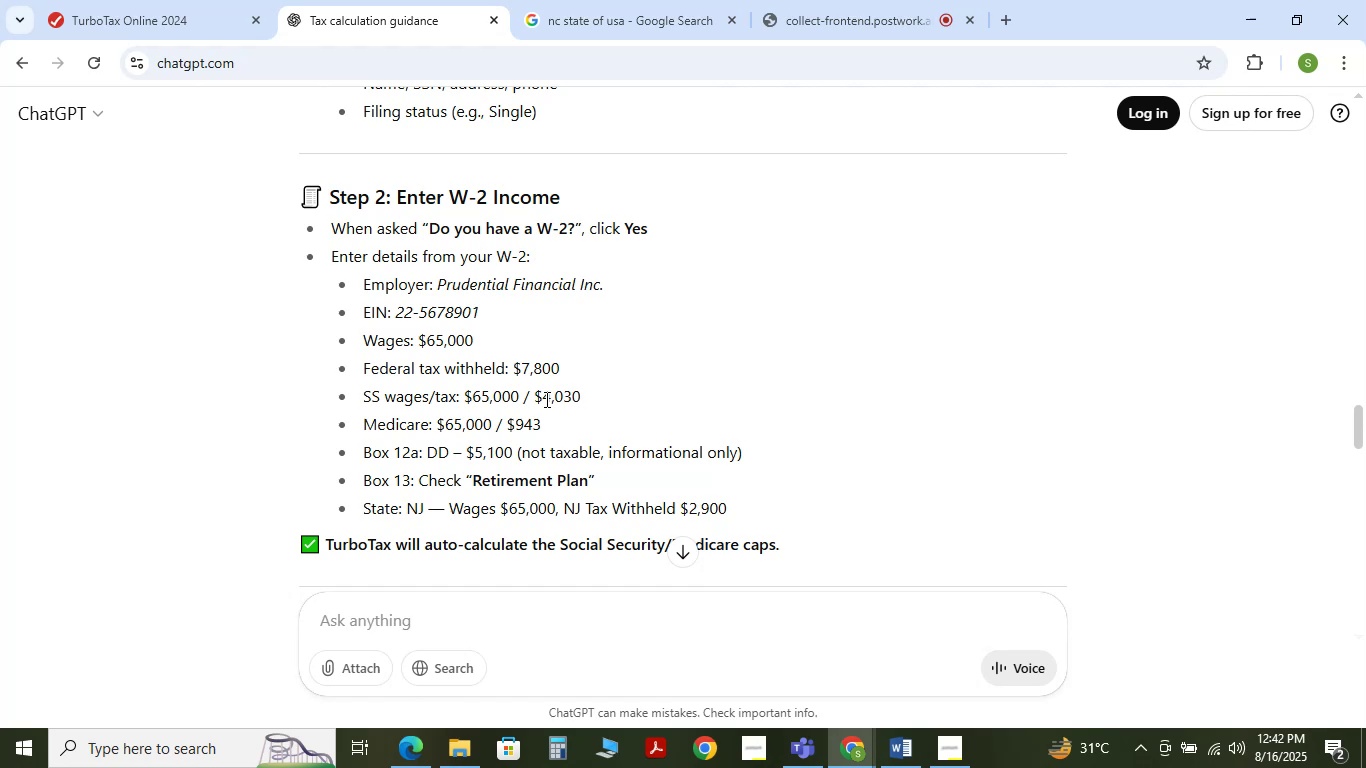 
left_click_drag(start_coordinate=[516, 362], to_coordinate=[561, 369])
 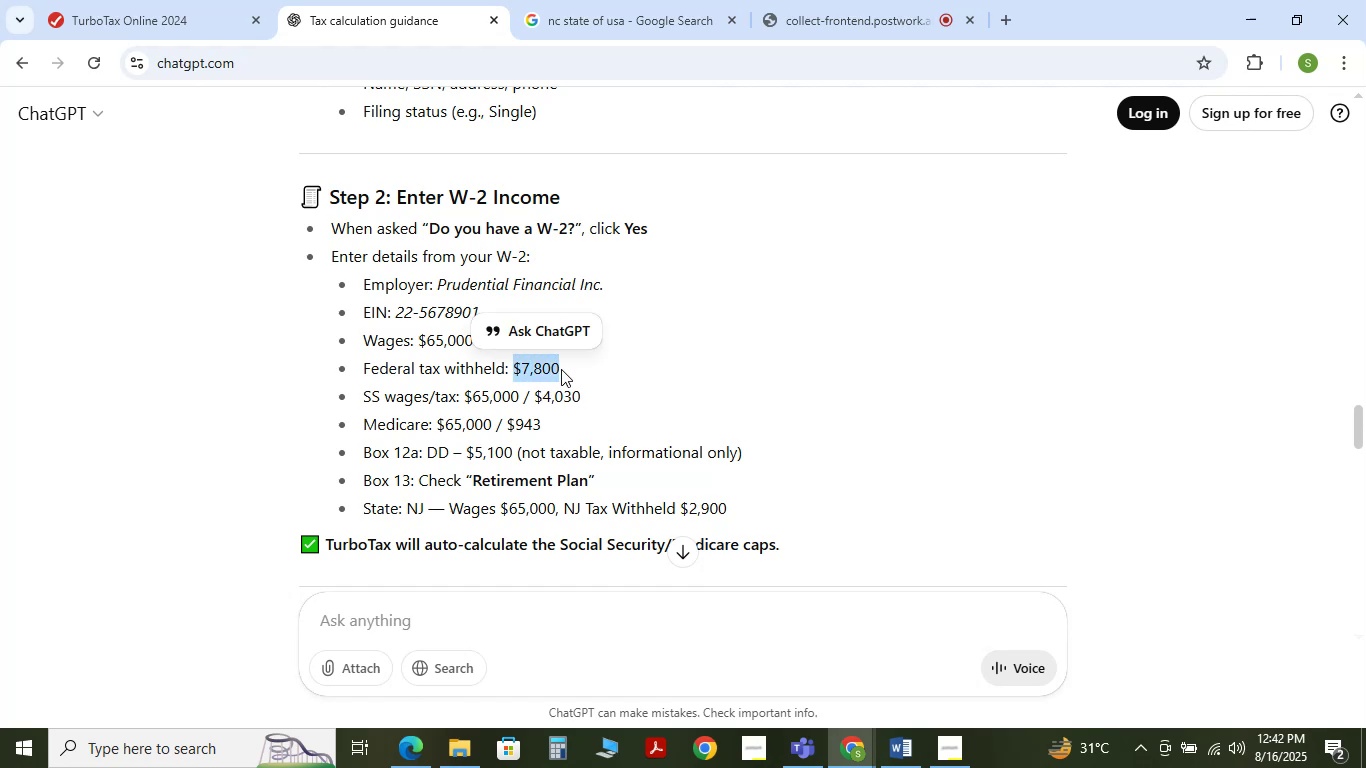 
key(Alt+Tab)
 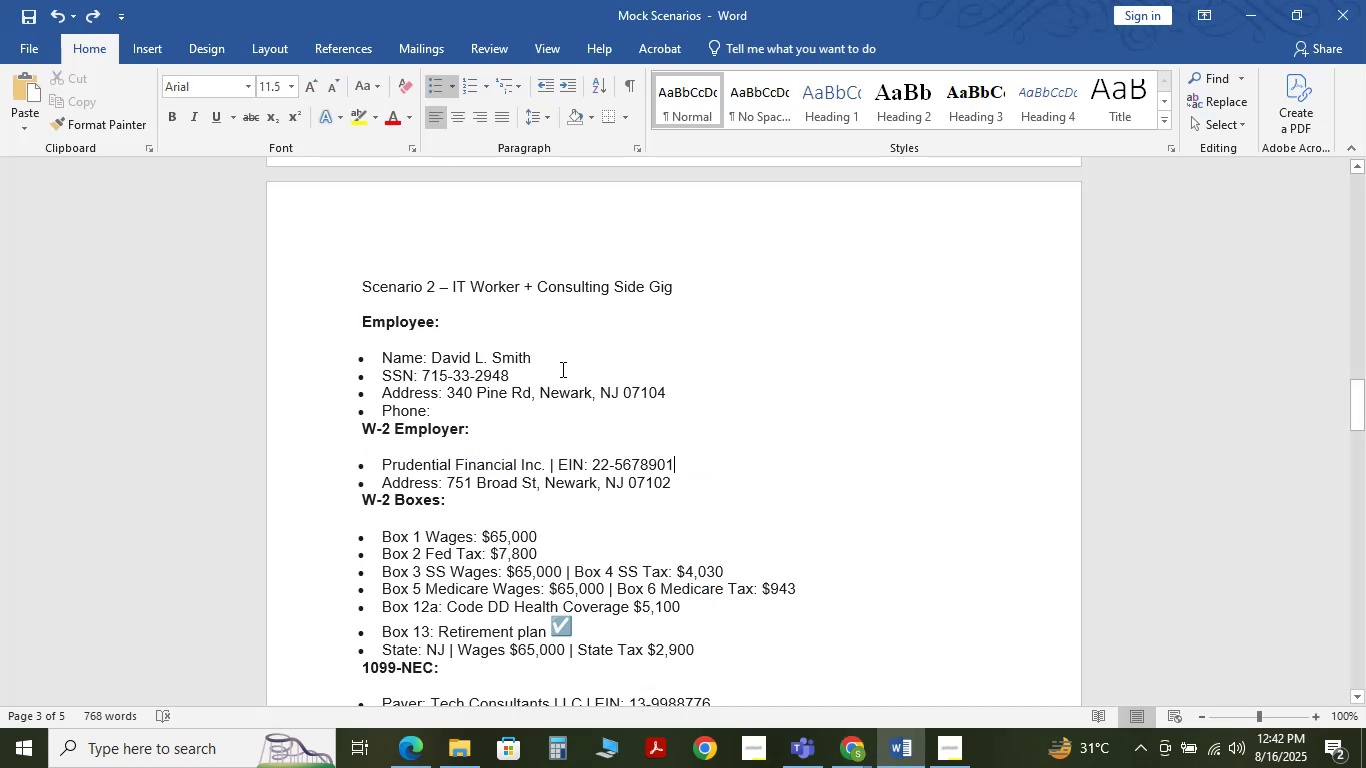 
key(Alt+Tab)
 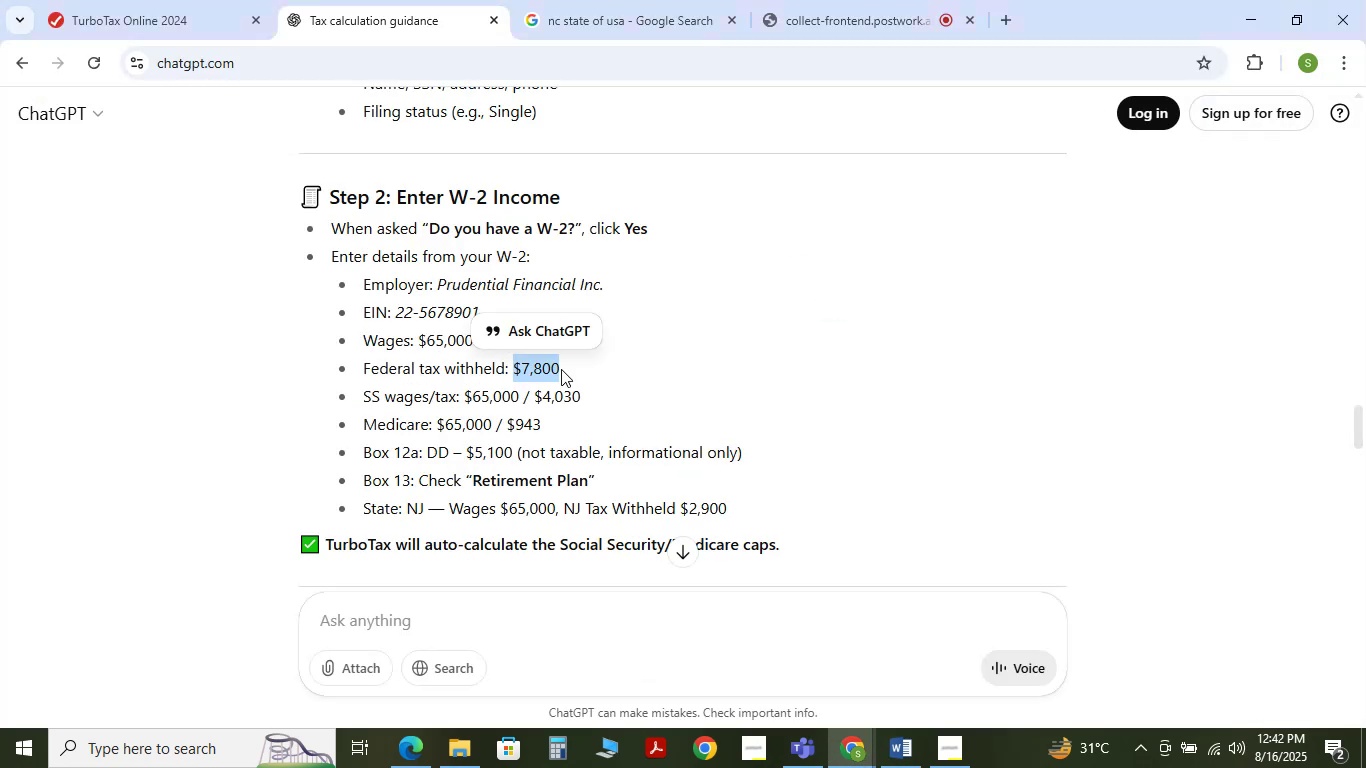 
key(Control+C)
 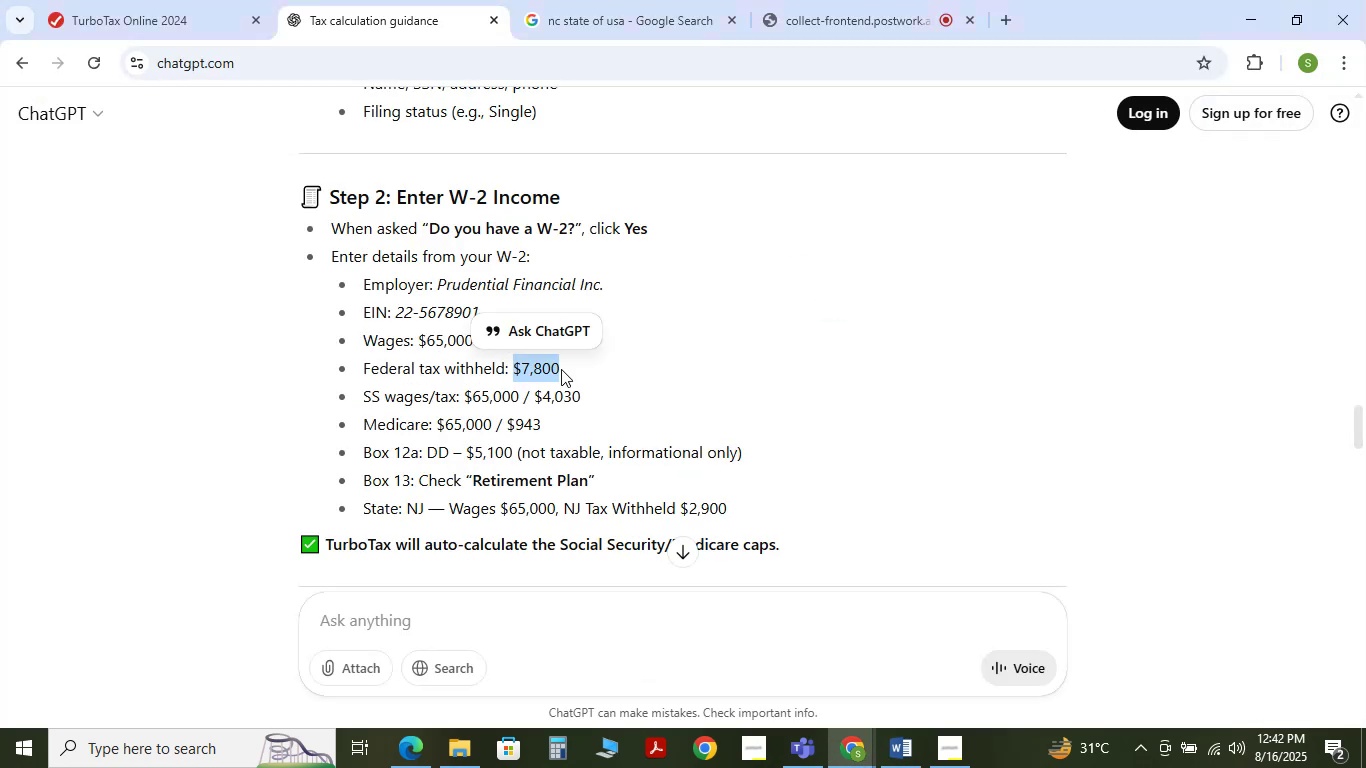 
key(Control+C)
 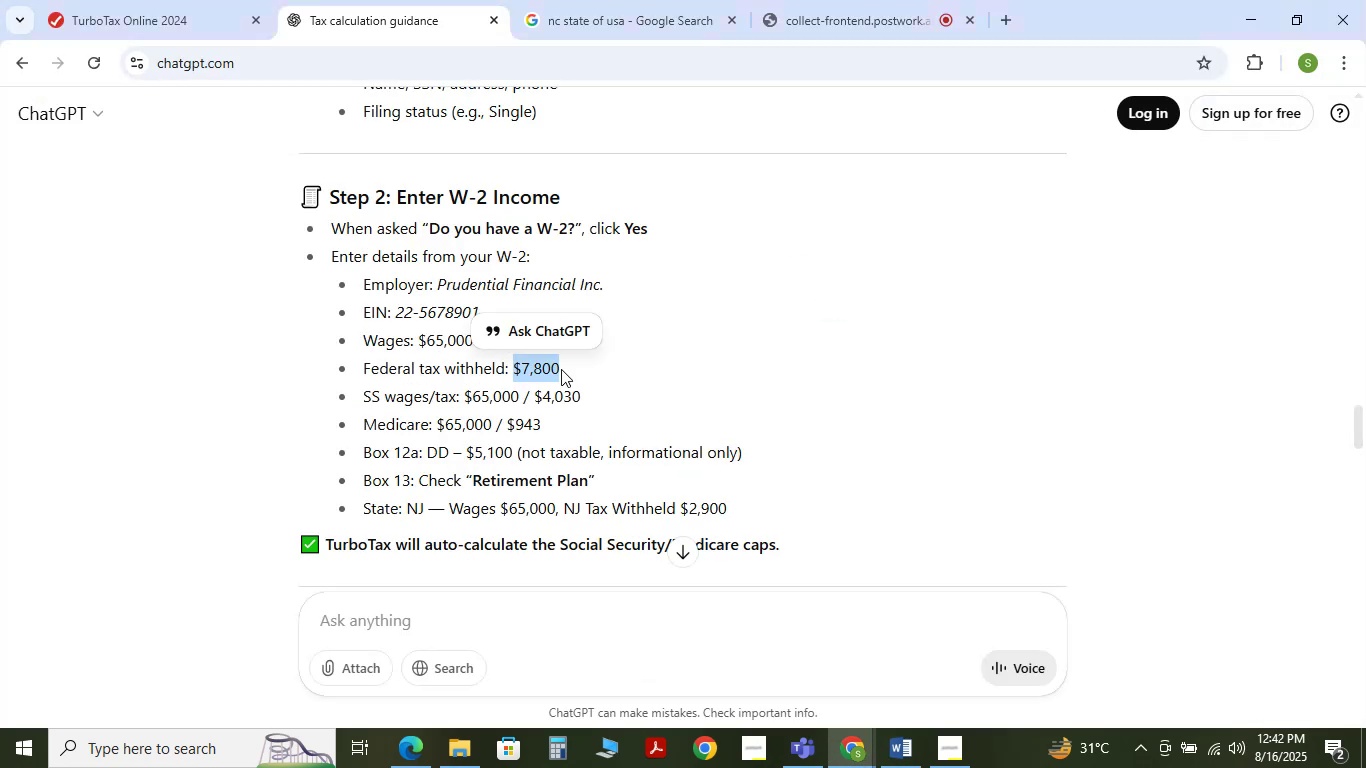 
key(Alt+Tab)
 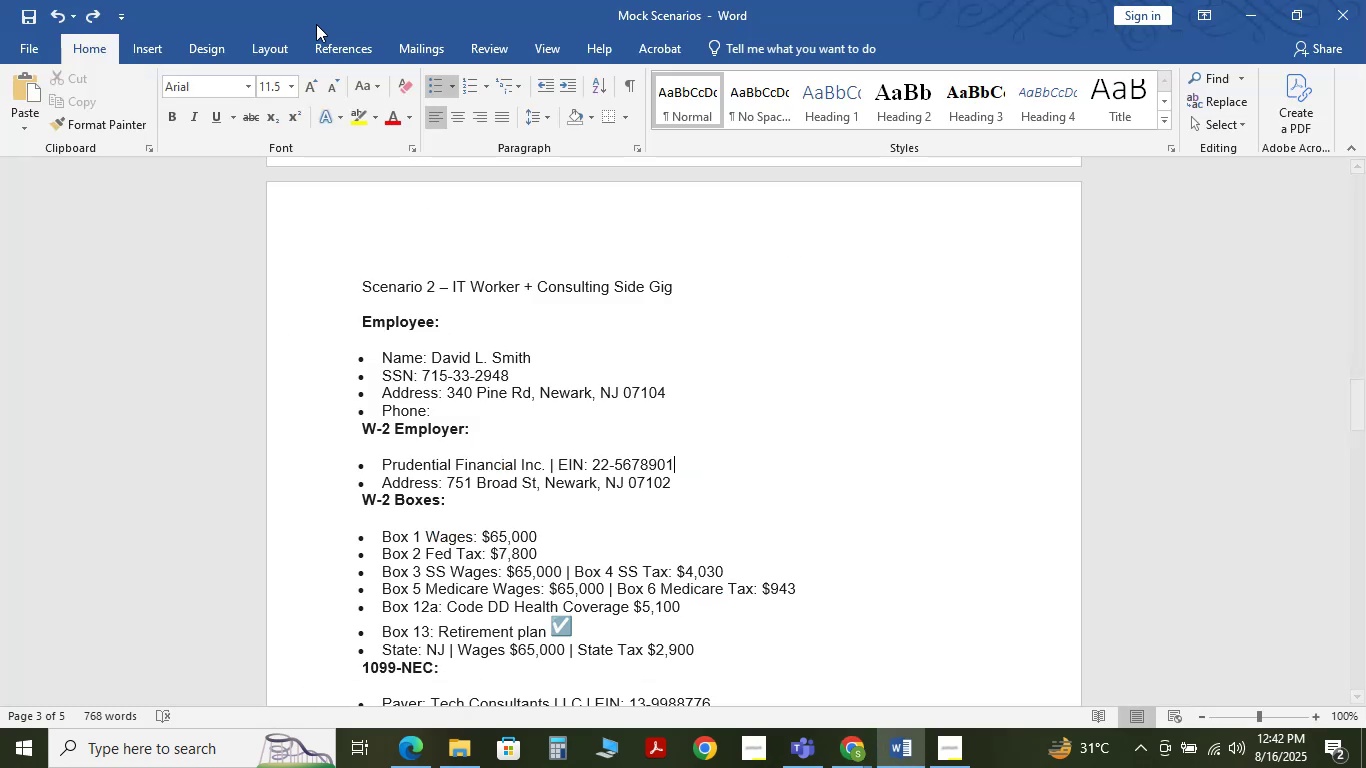 
key(Alt+AltLeft)
 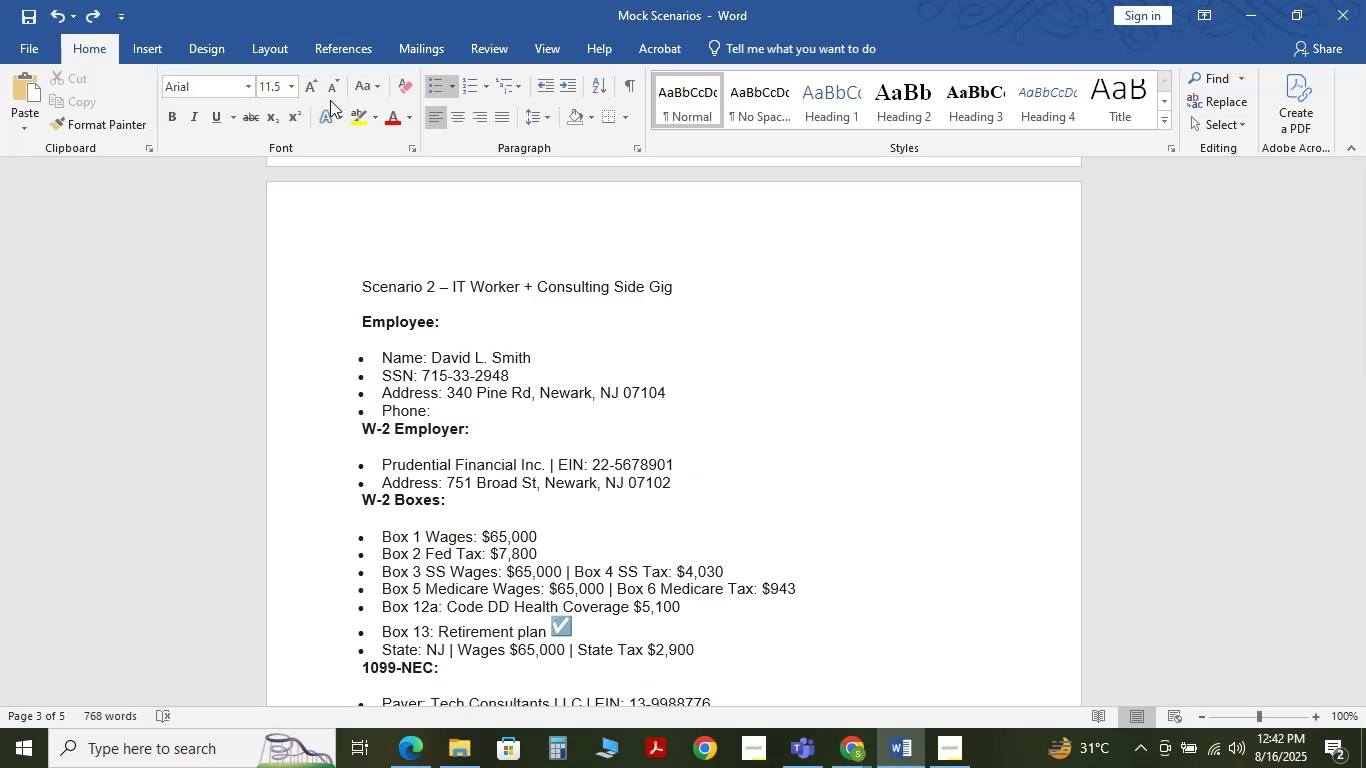 
key(Alt+Tab)
 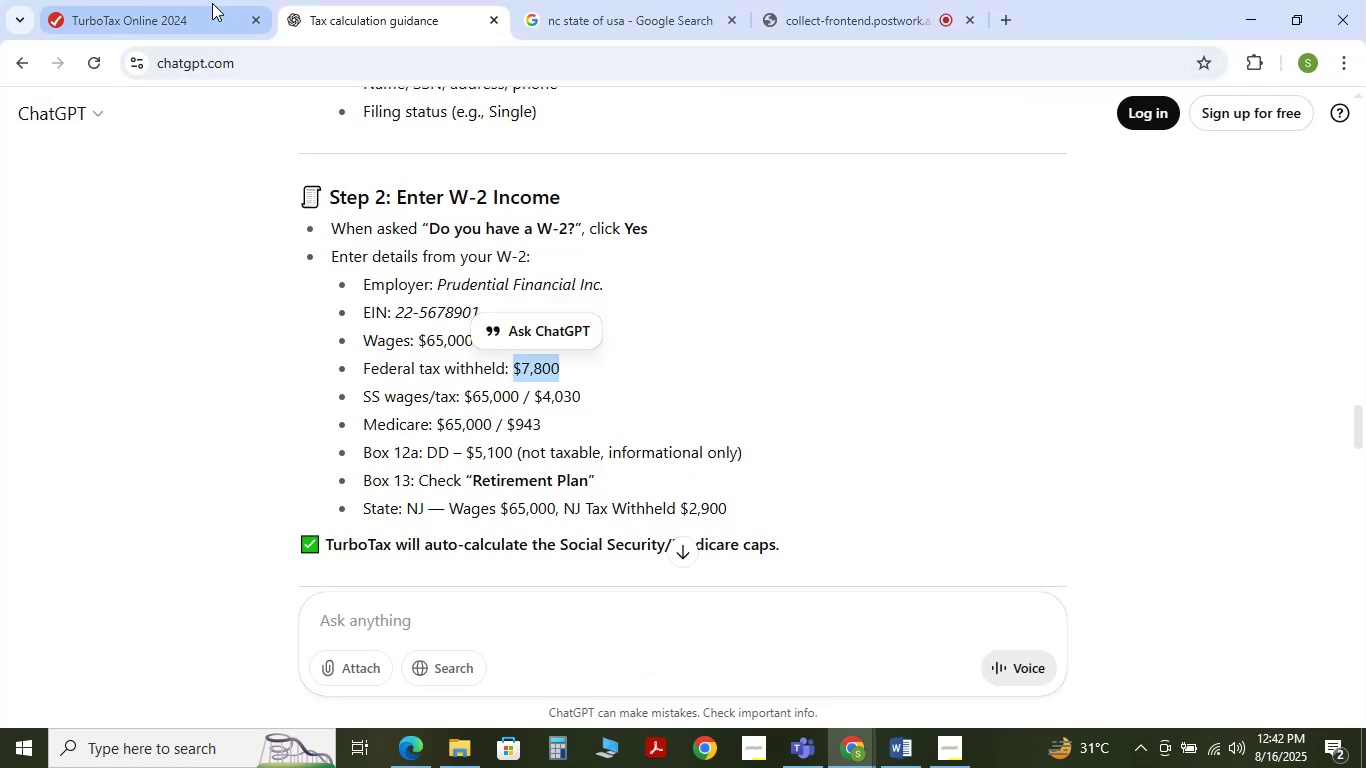 
left_click([210, 0])
 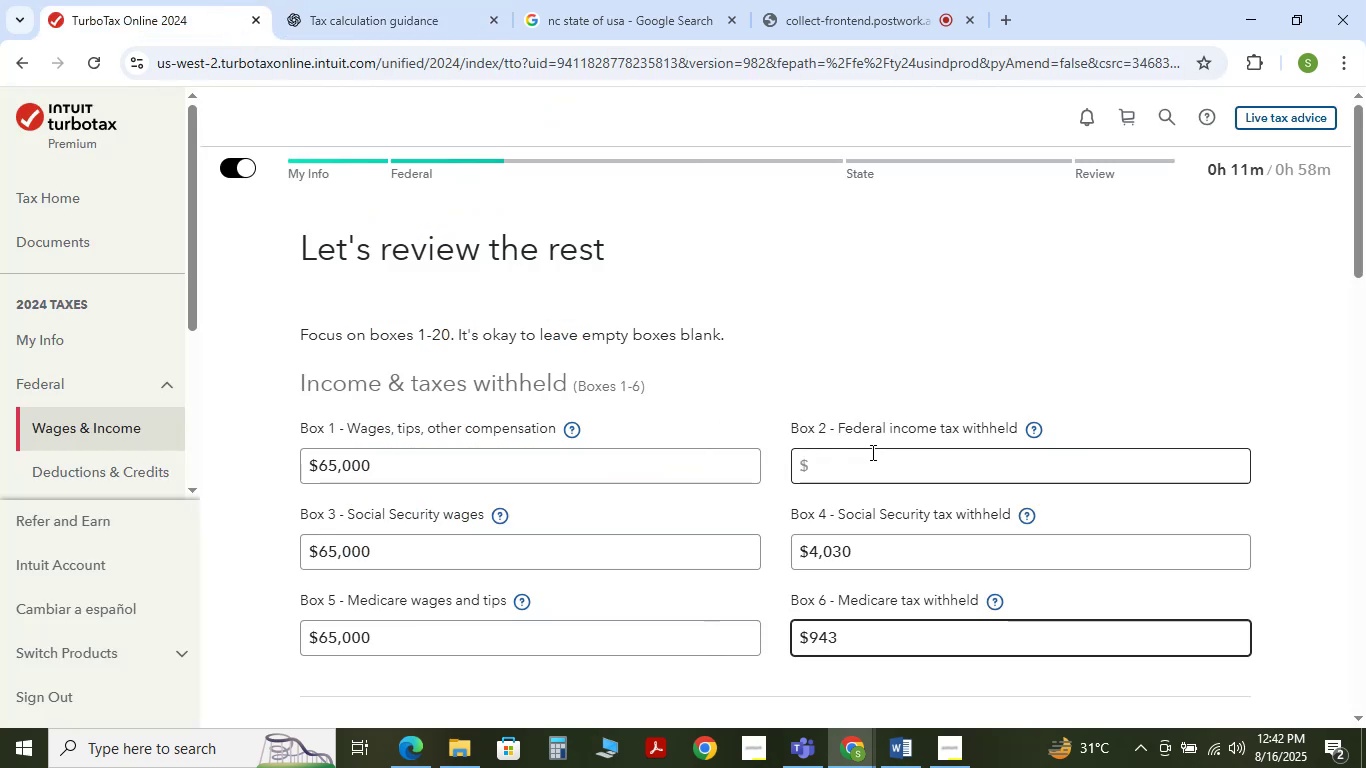 
left_click([872, 452])
 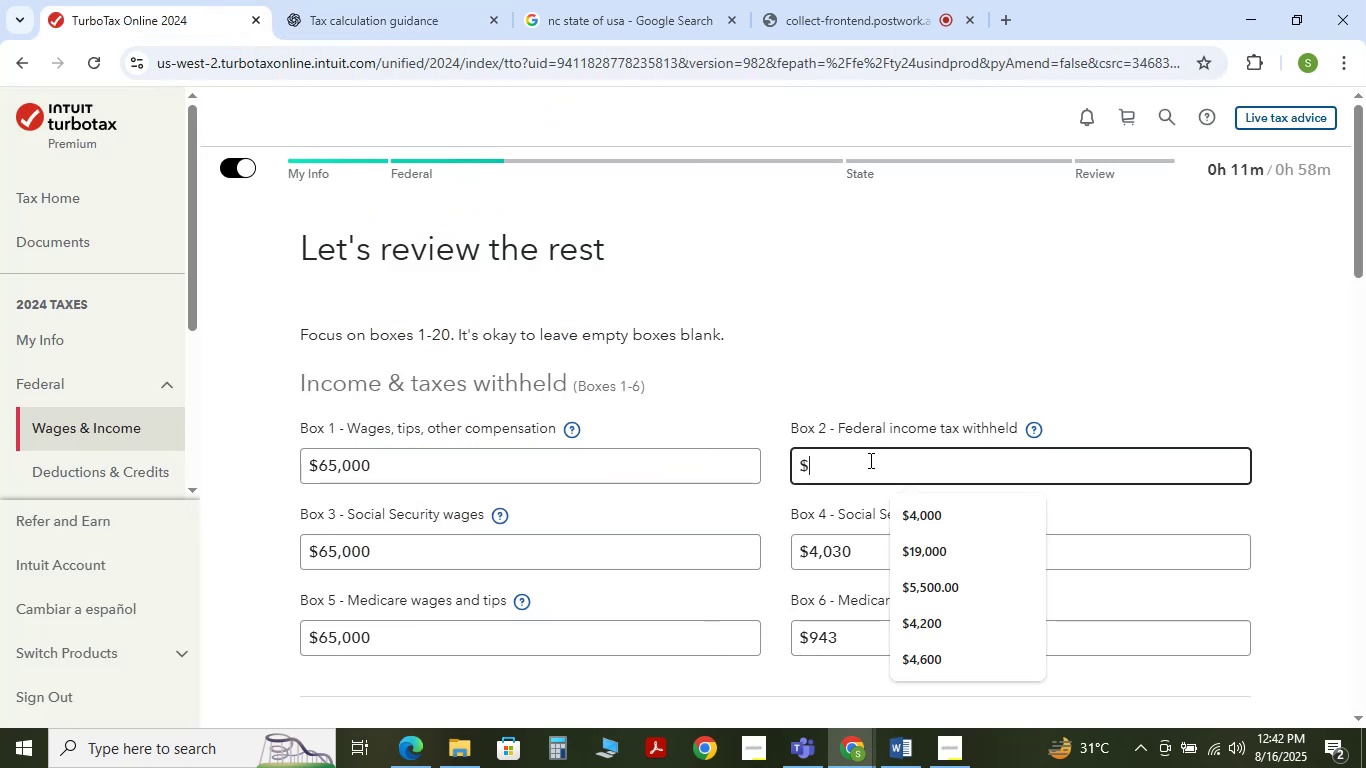 
key(Control+V)
 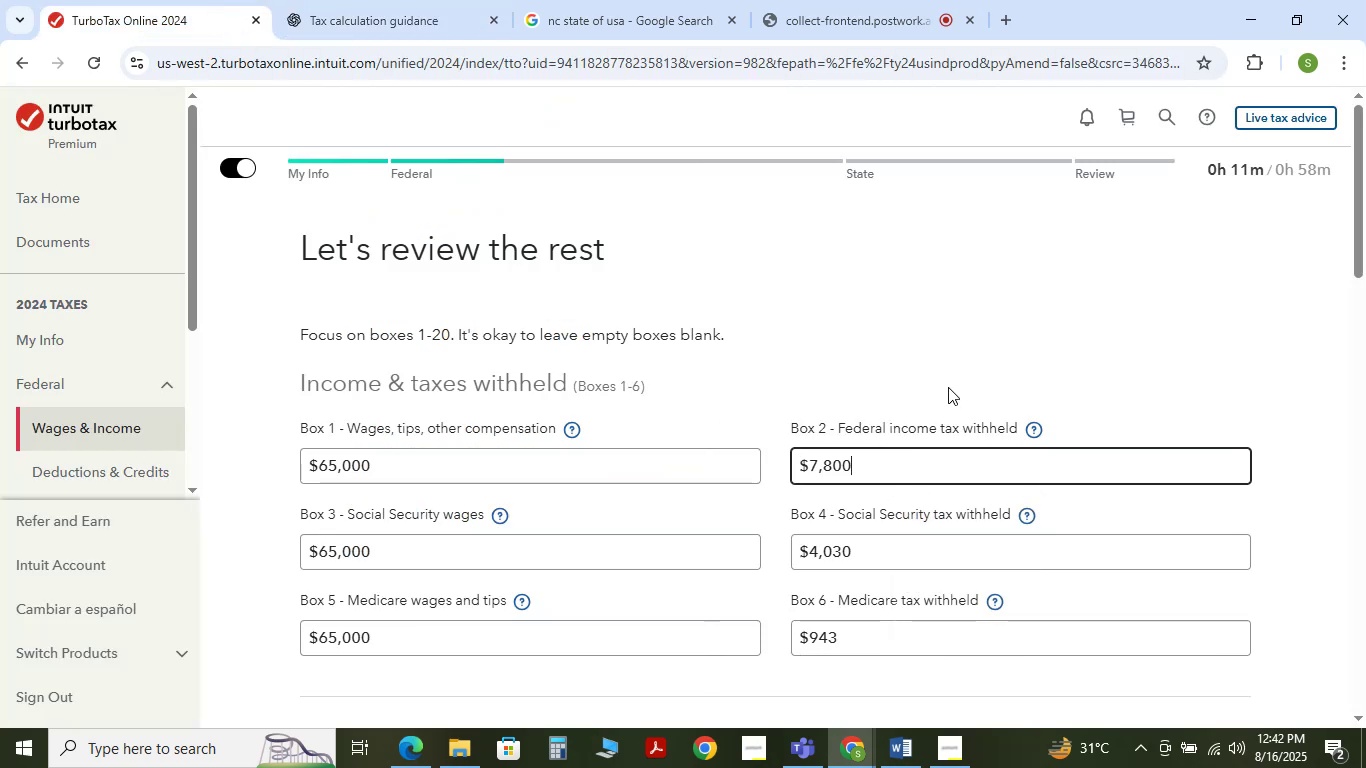 
left_click([948, 387])
 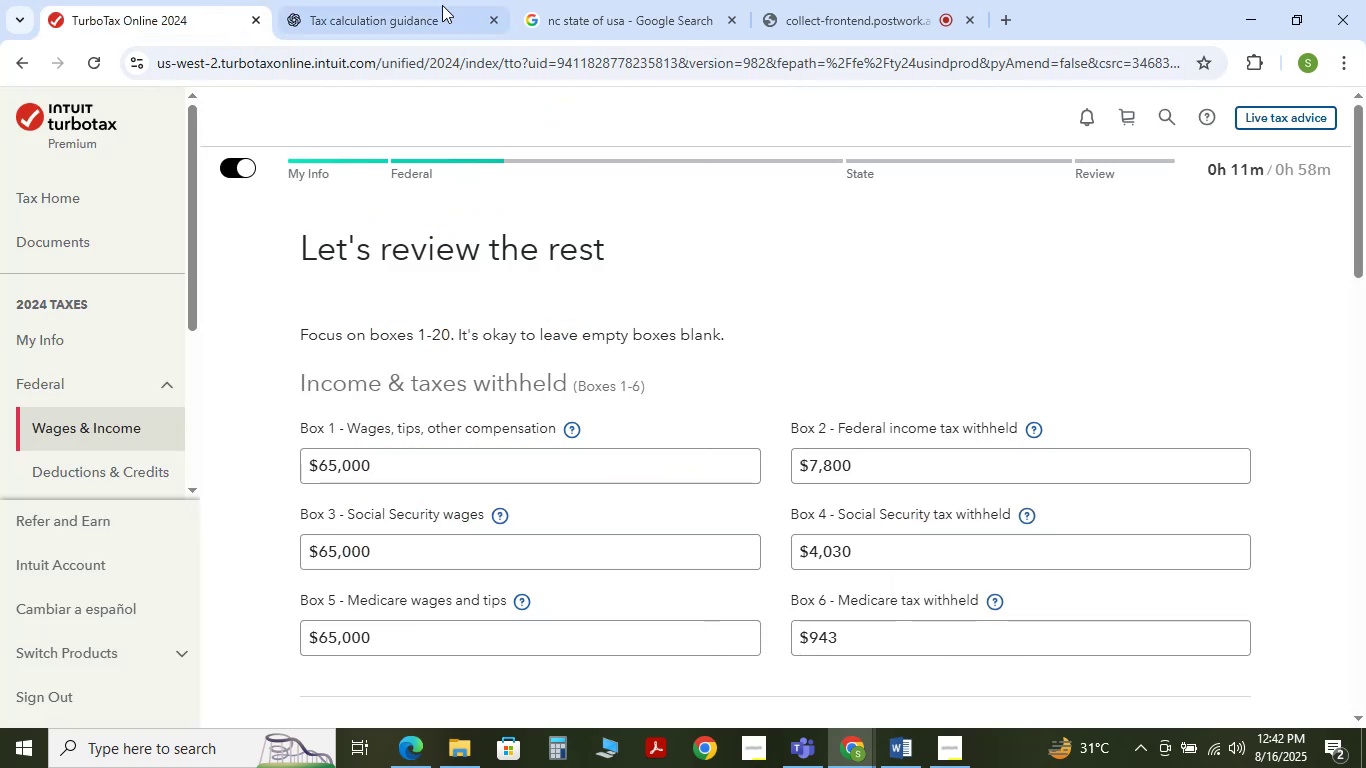 
left_click([407, 0])
 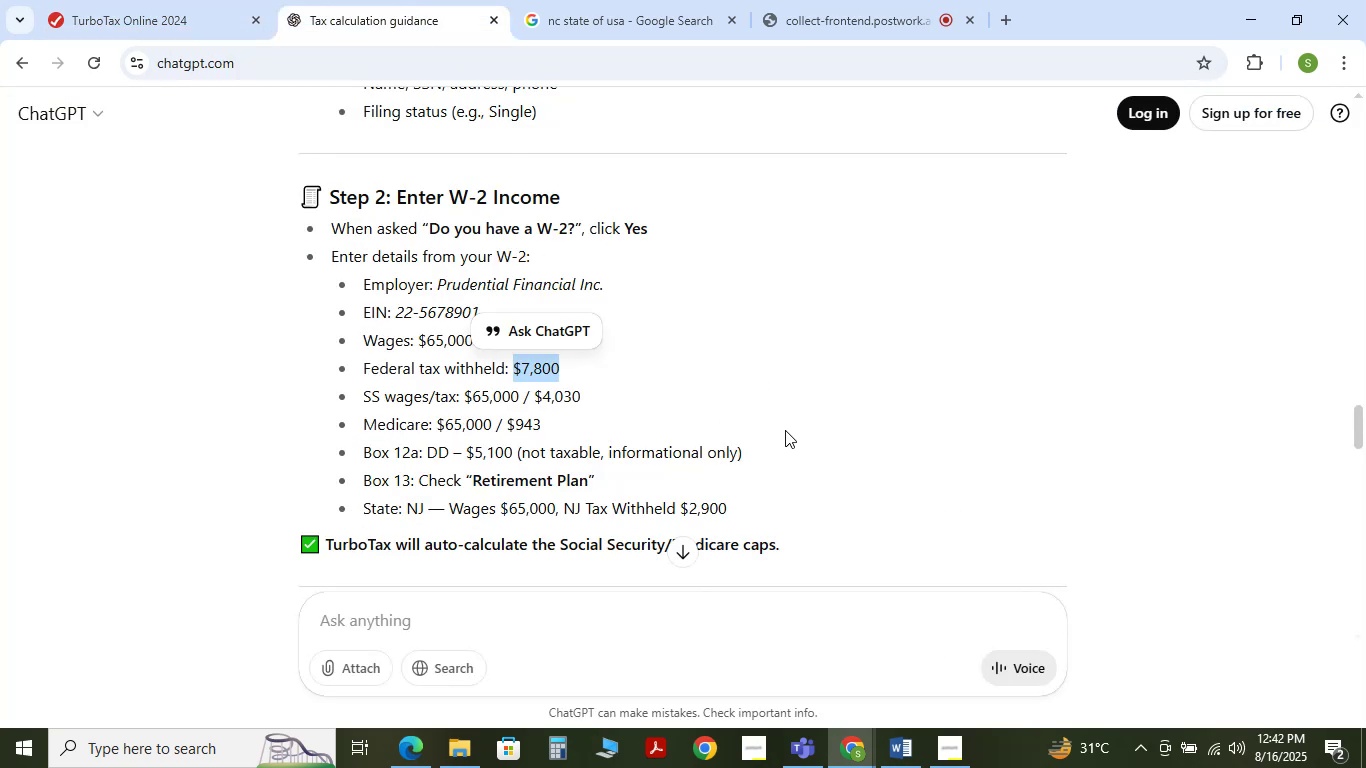 
scroll: coordinate [785, 430], scroll_direction: down, amount: 1.0
 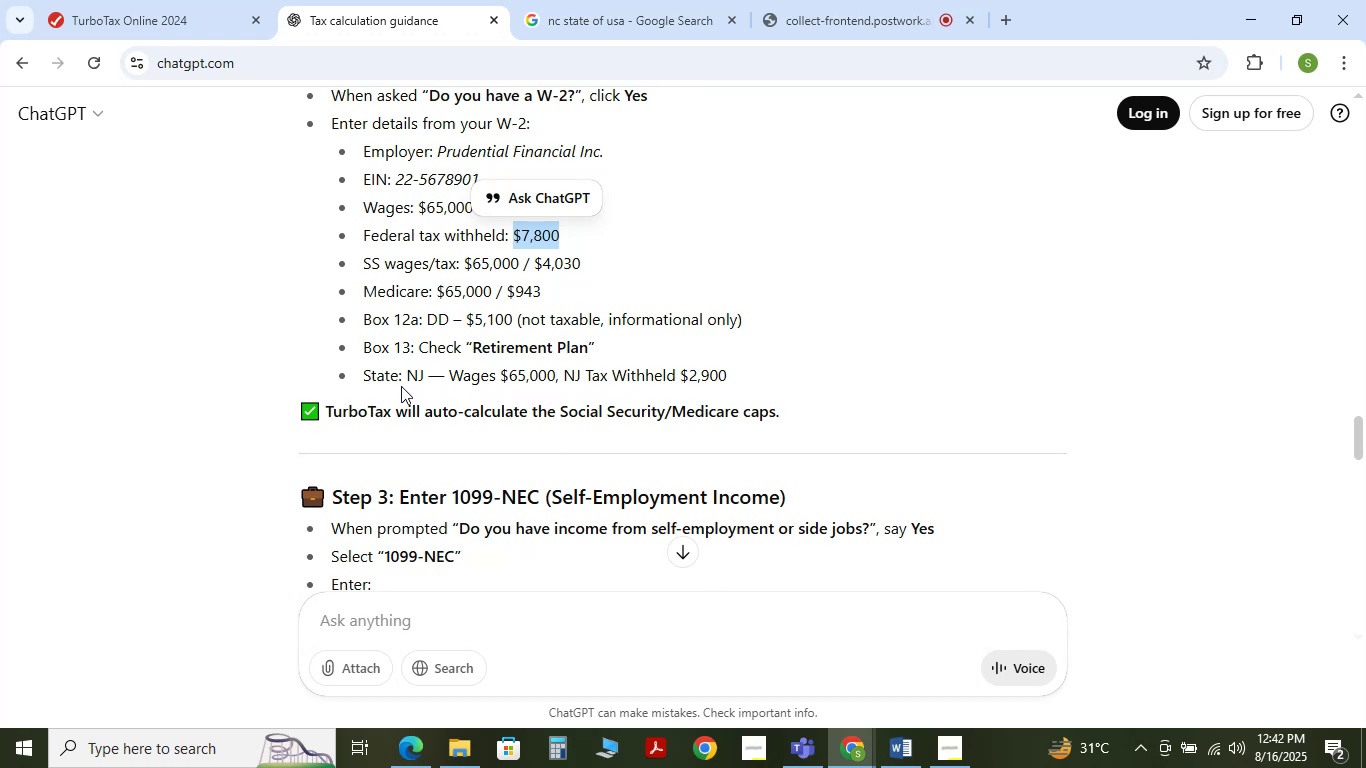 
wait(13.86)
 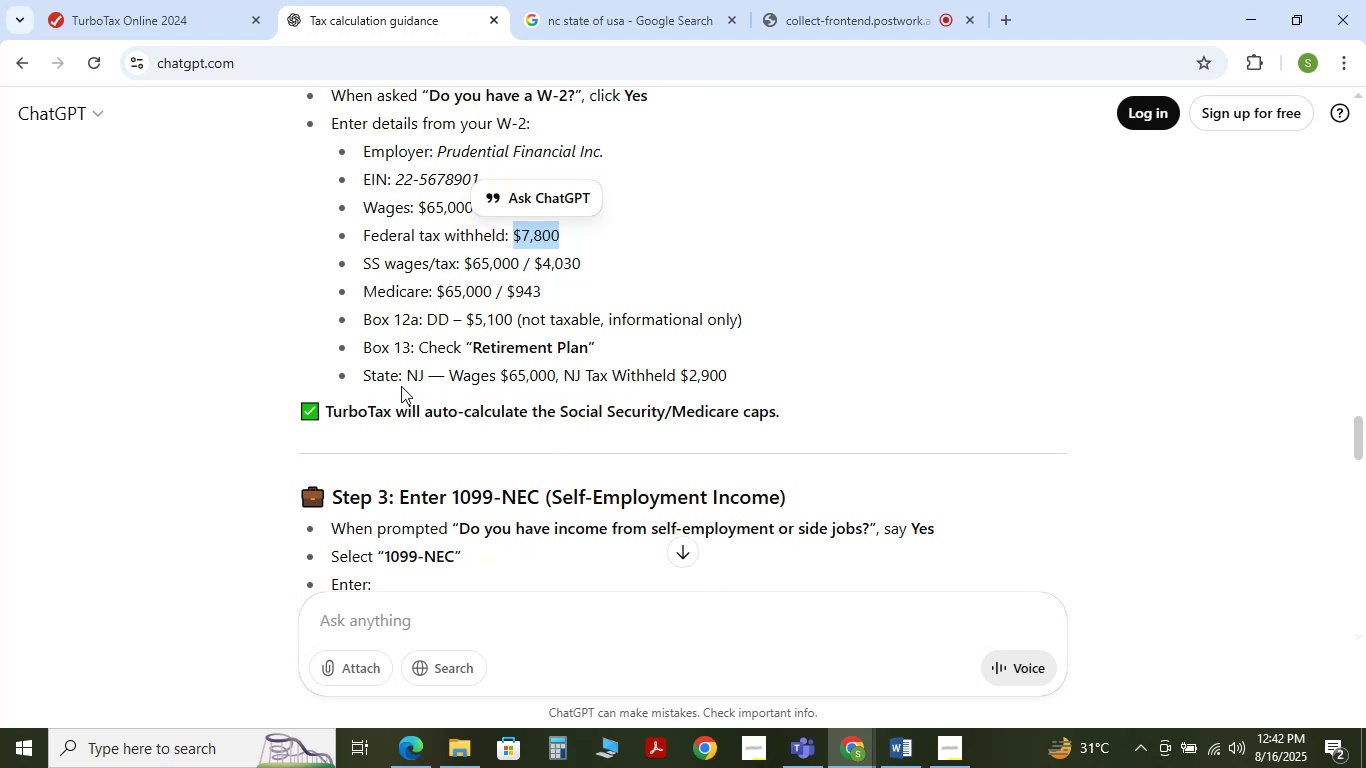 
left_click([168, 2])
 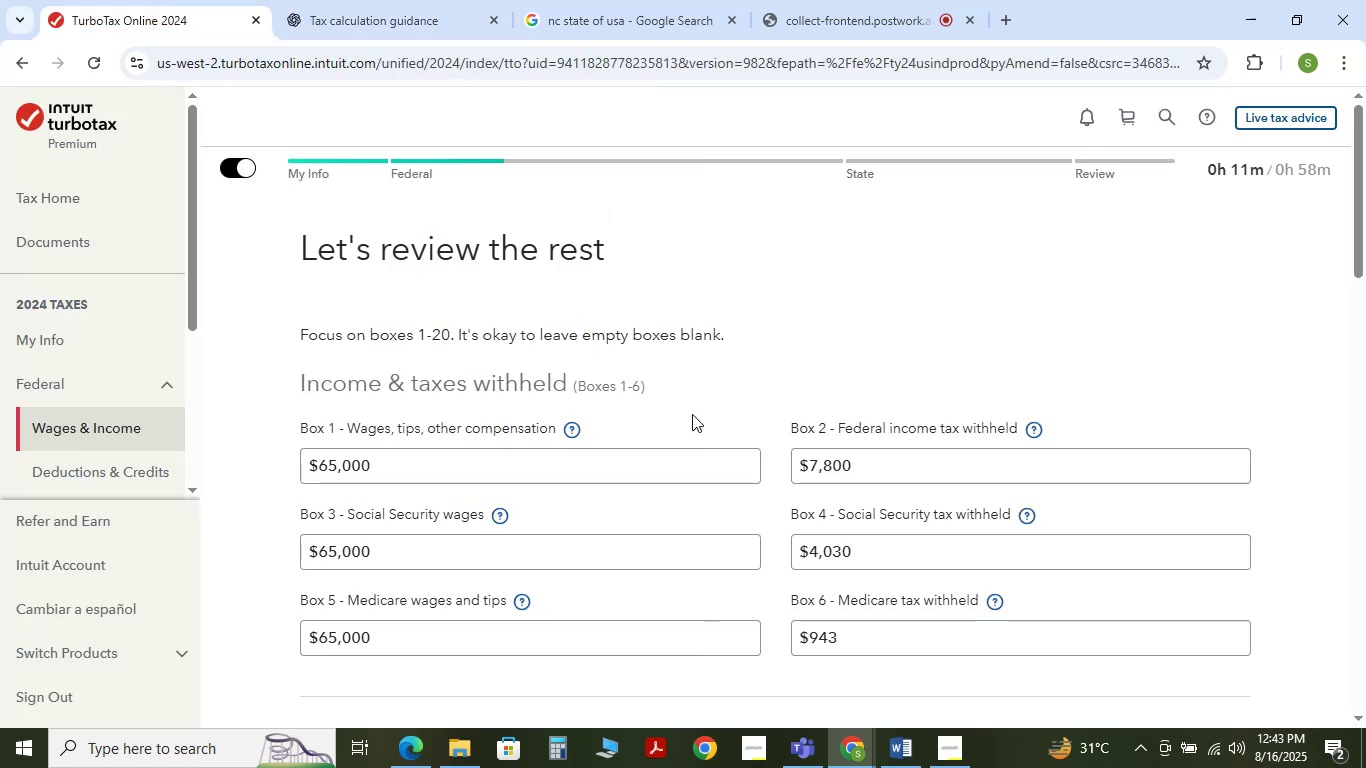 
scroll: coordinate [692, 416], scroll_direction: down, amount: 3.0
 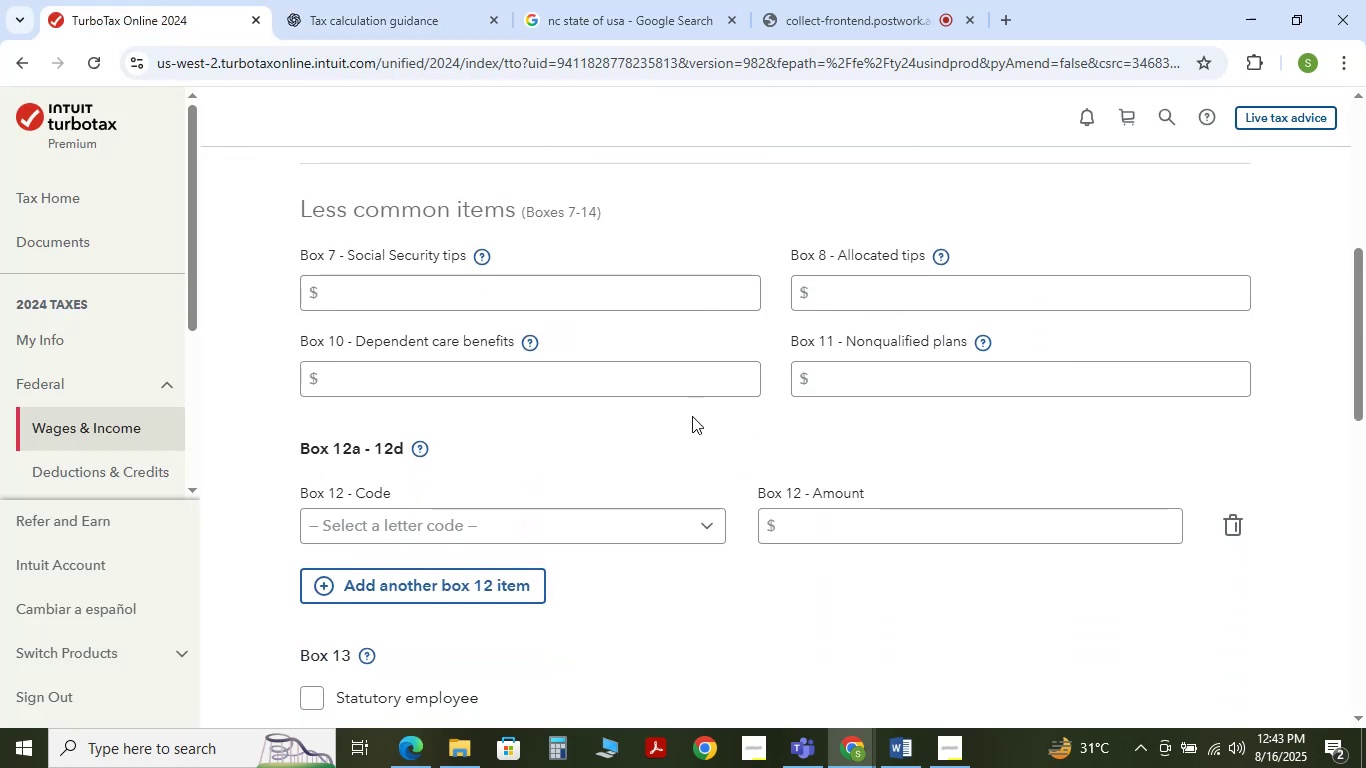 
scroll: coordinate [692, 416], scroll_direction: up, amount: 1.0
 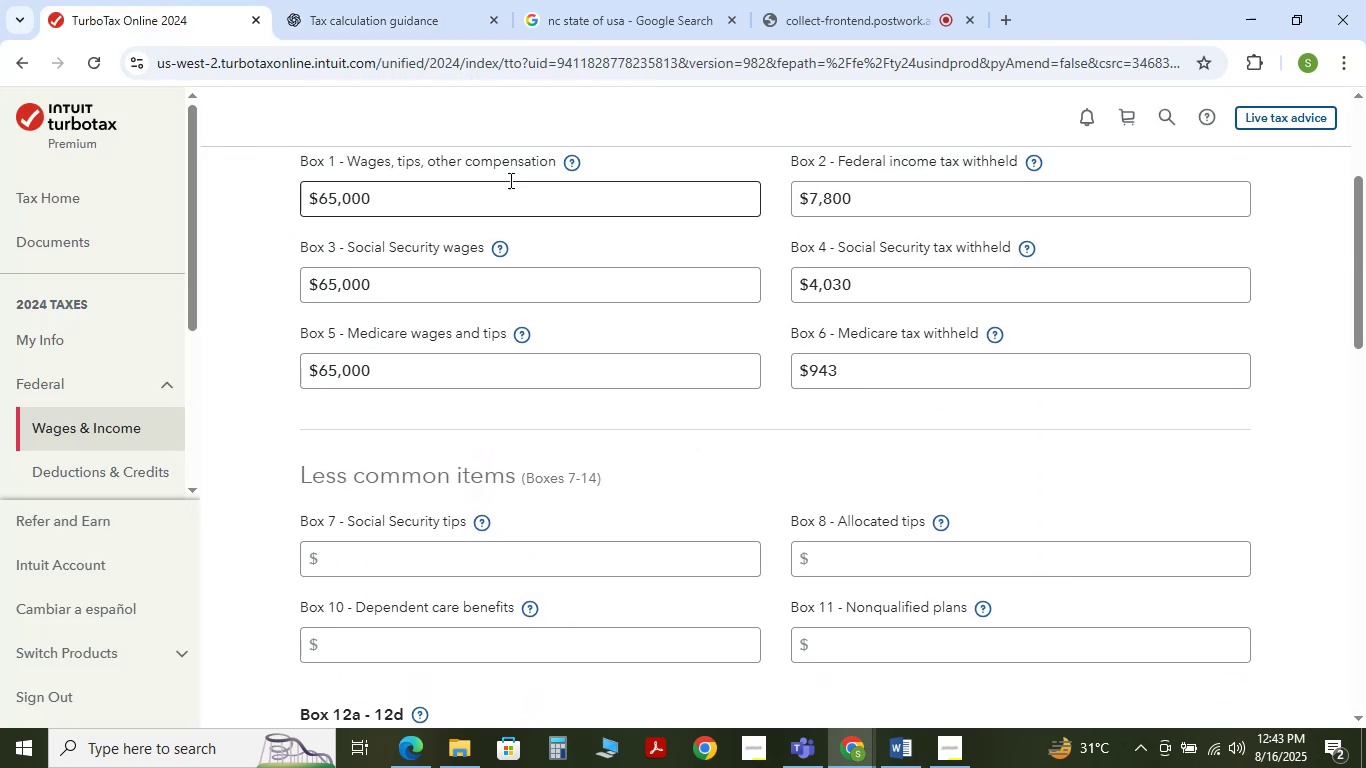 
left_click([385, 0])
 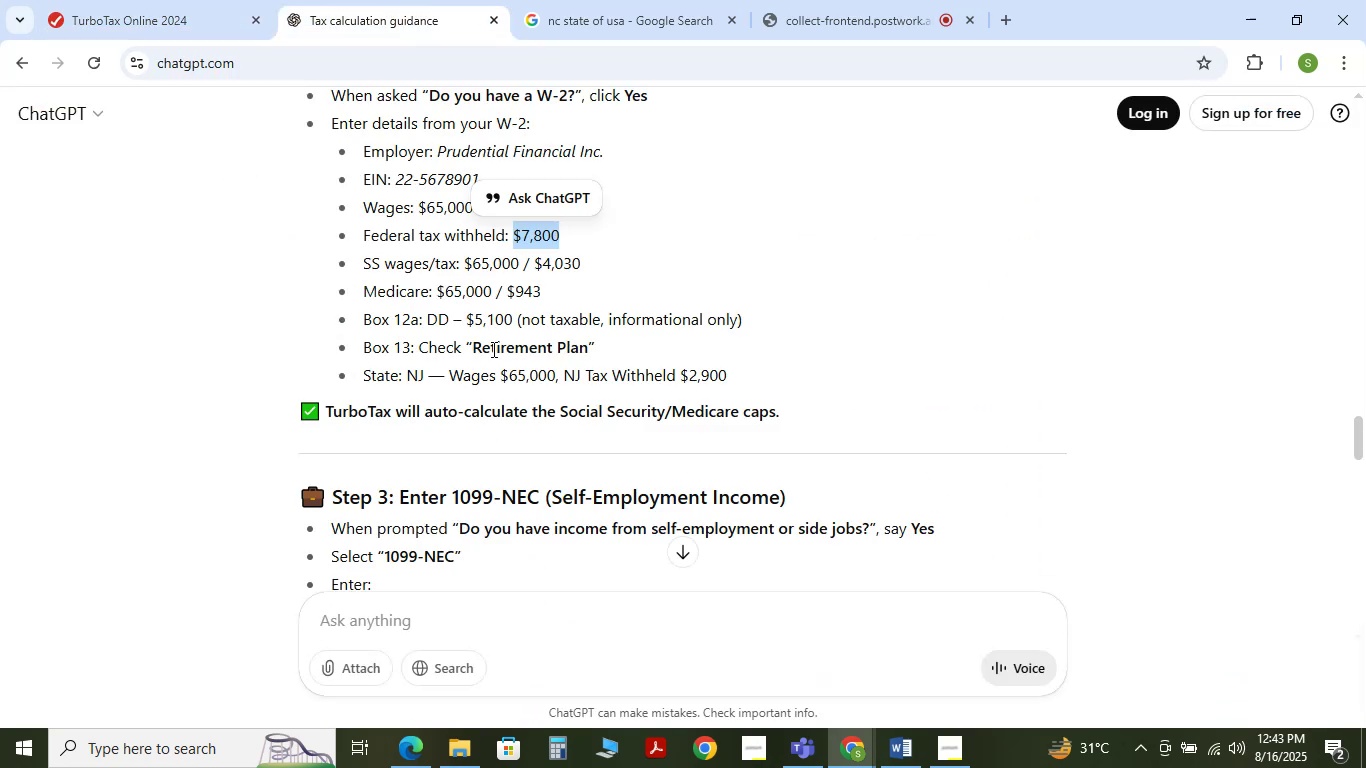 
left_click([470, 333])
 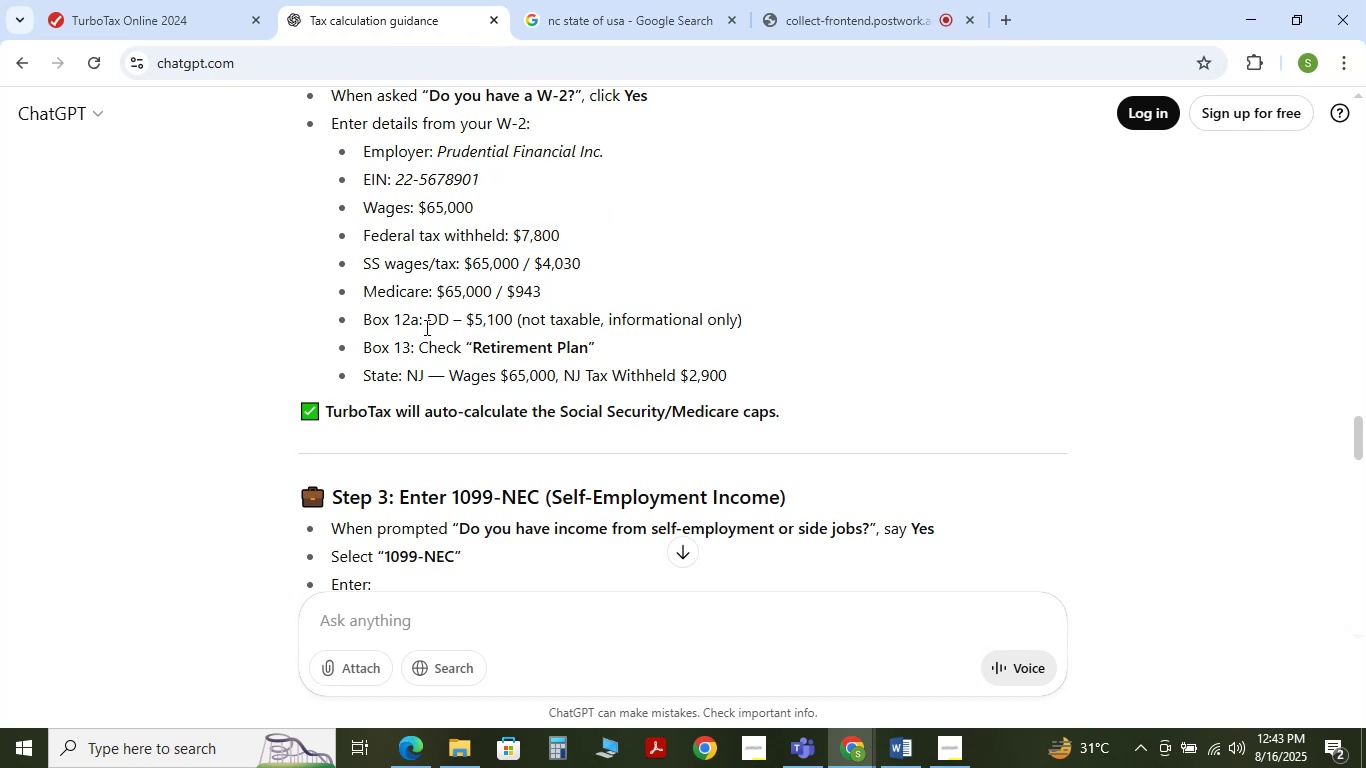 
left_click_drag(start_coordinate=[428, 317], to_coordinate=[444, 317])
 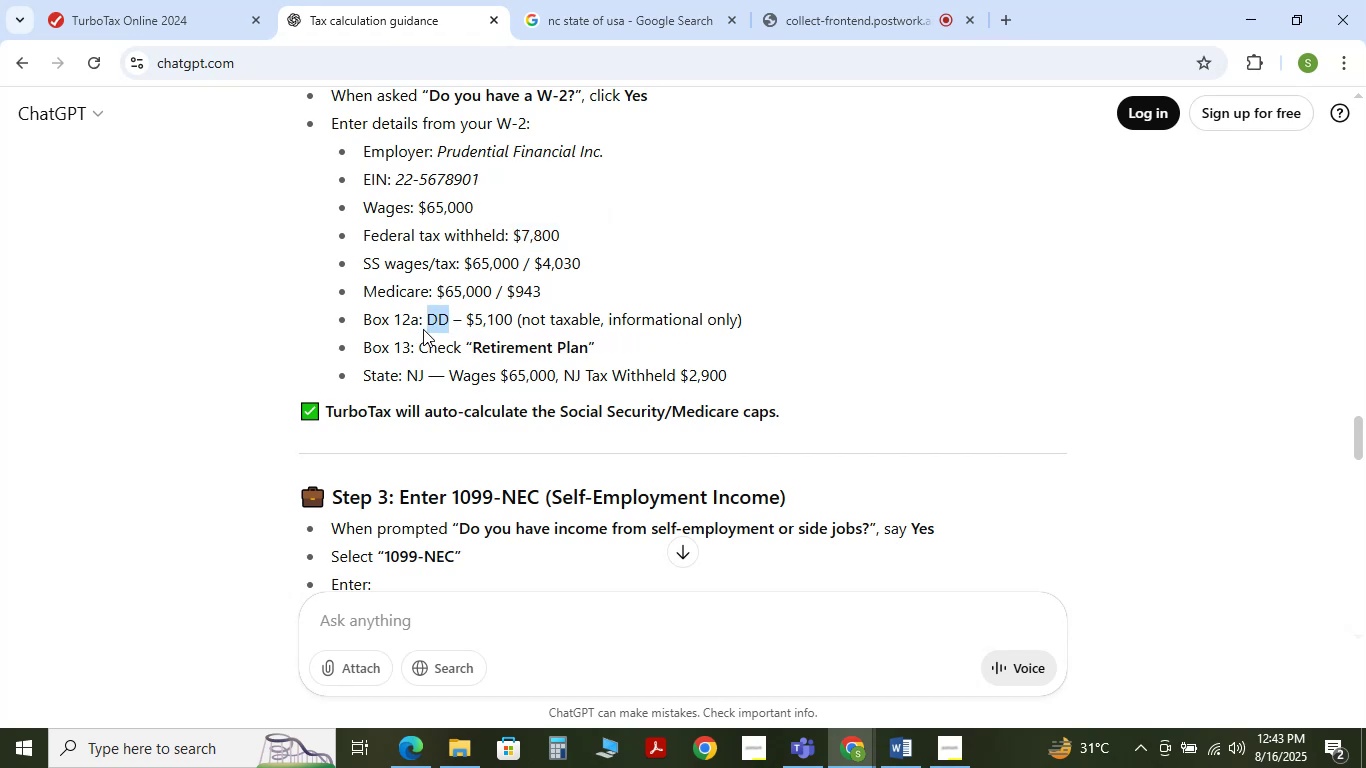 
wait(5.6)
 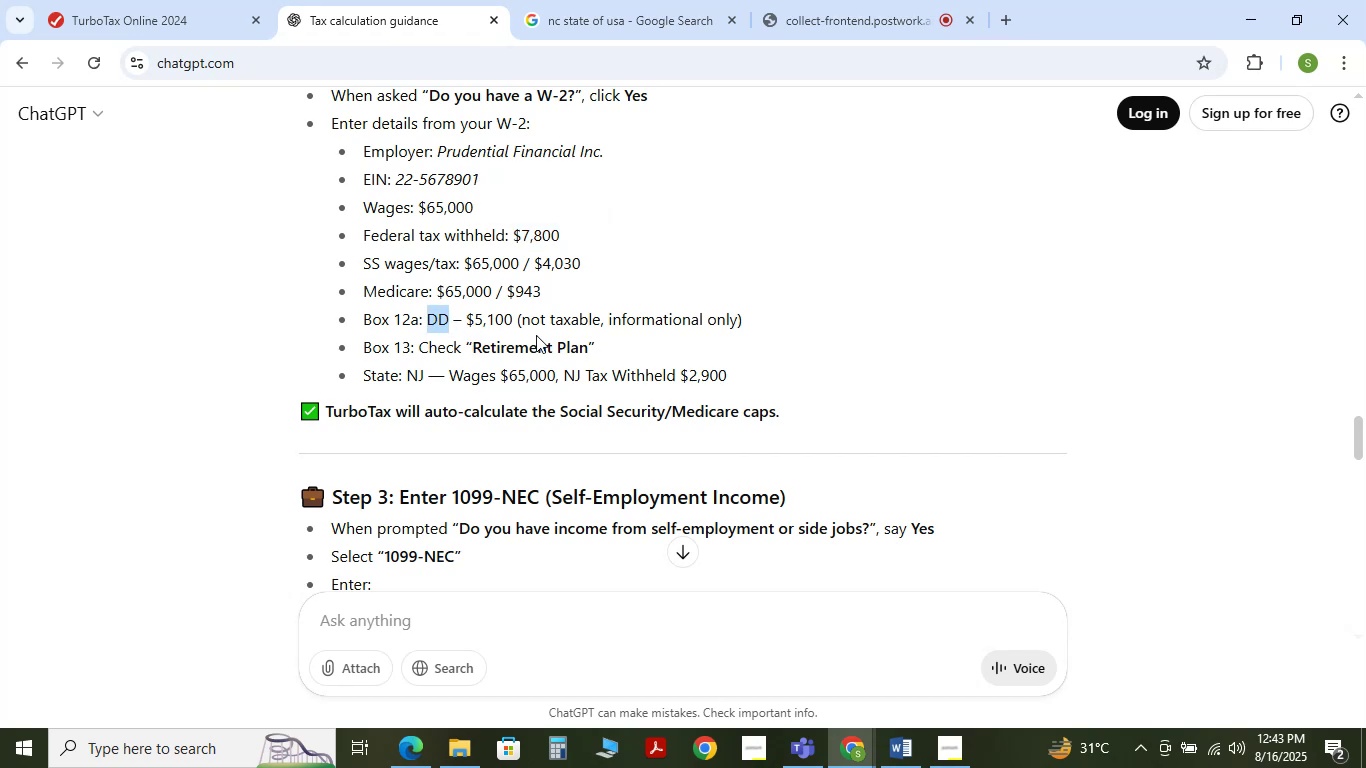 
left_click([151, 20])
 